 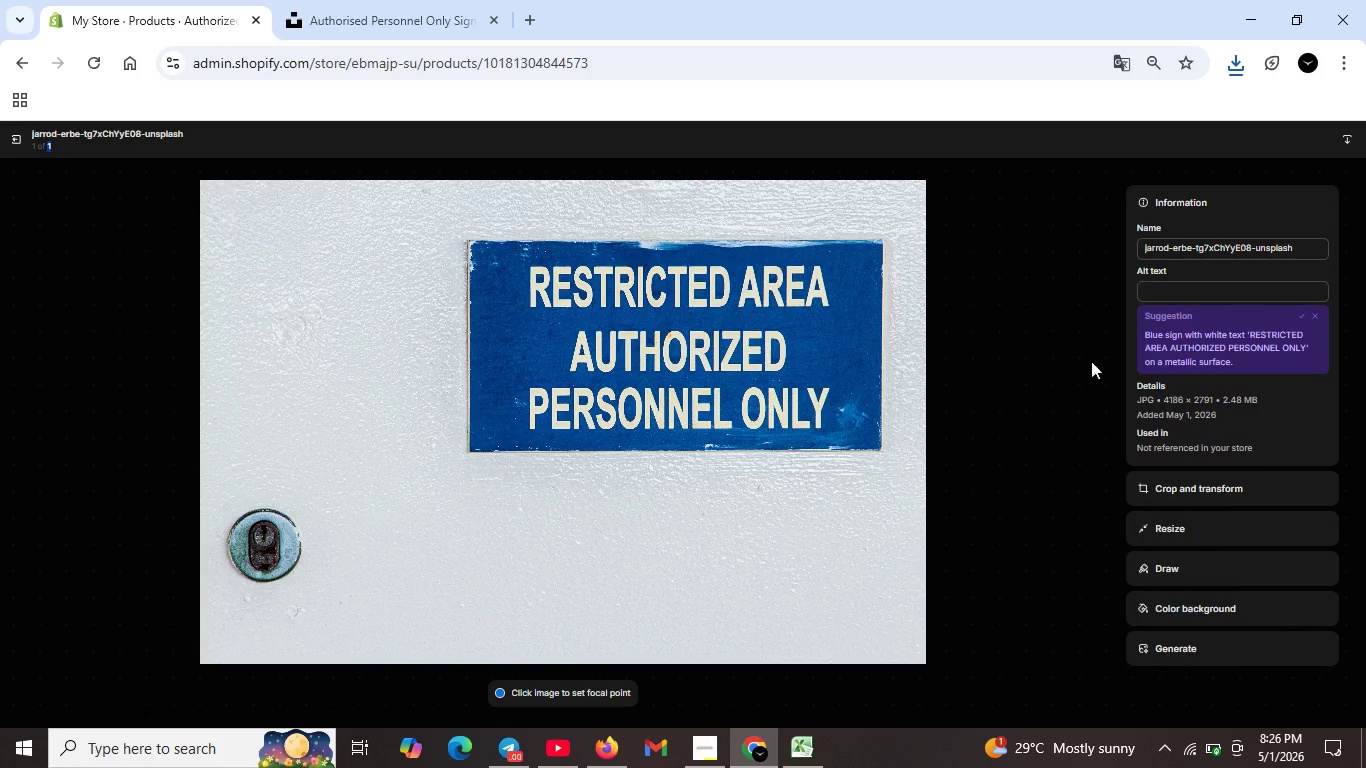 
left_click([1181, 290])
 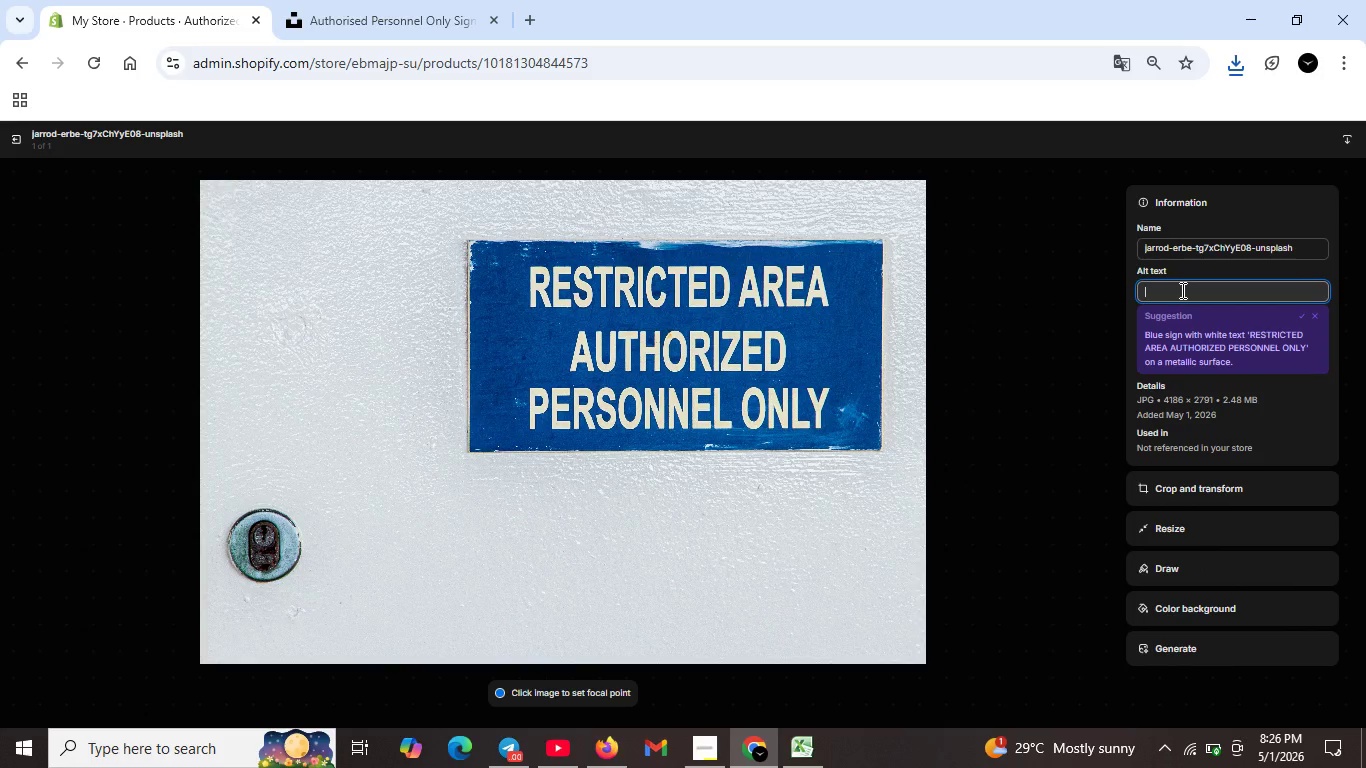 
type(Industrial satey stickers-authorissed ppersonnel onlu)
key(Backspace)
type(y. Reflective decals for restricted access.OSHa)
key(Backspace)
type(A signage)
 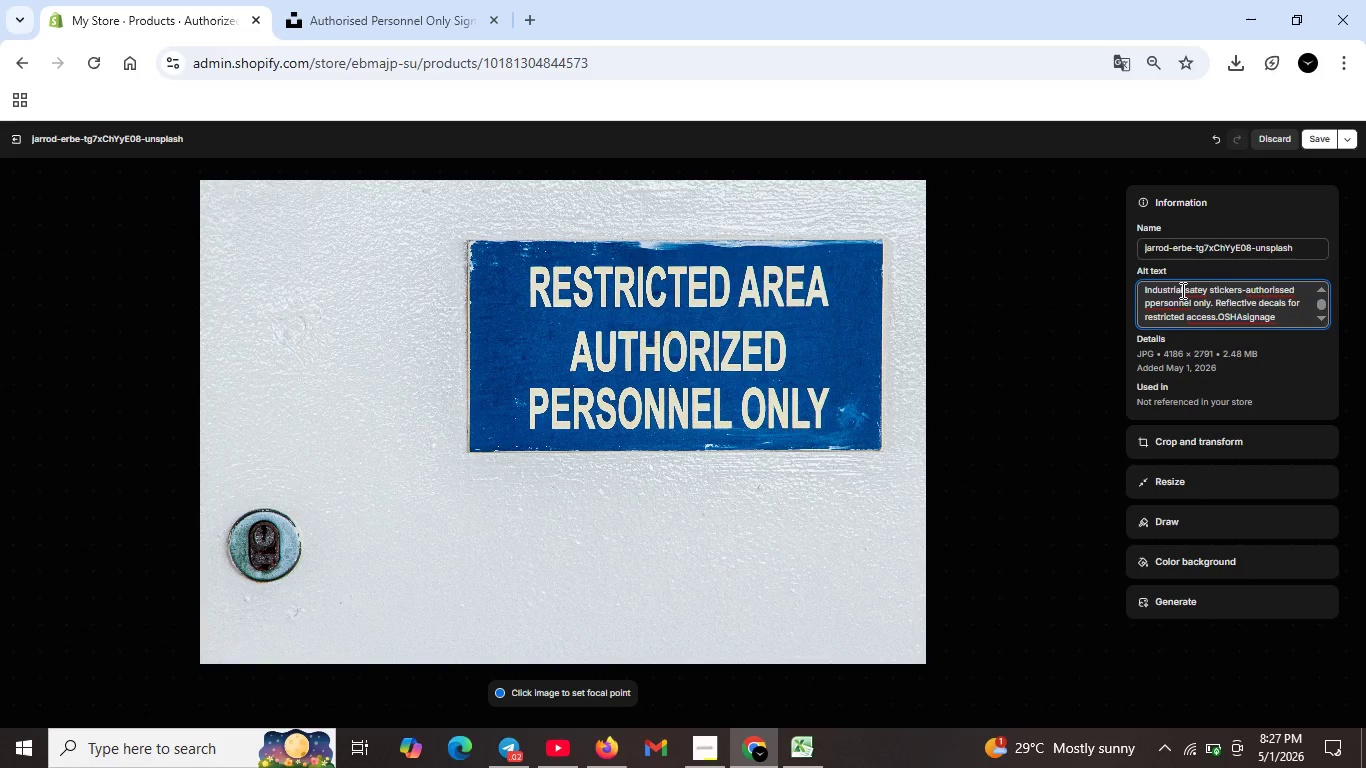 
key(ArrowLeft)
 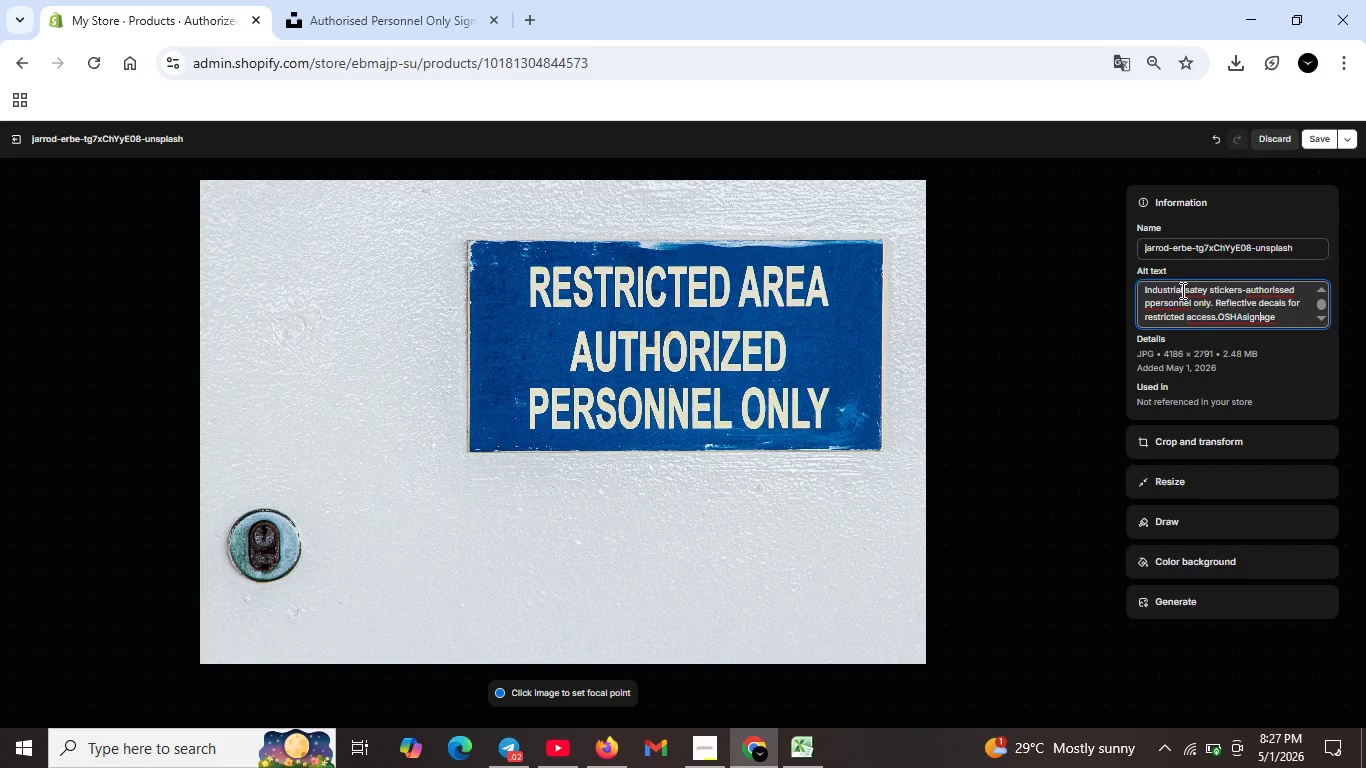 
key(ArrowLeft)
 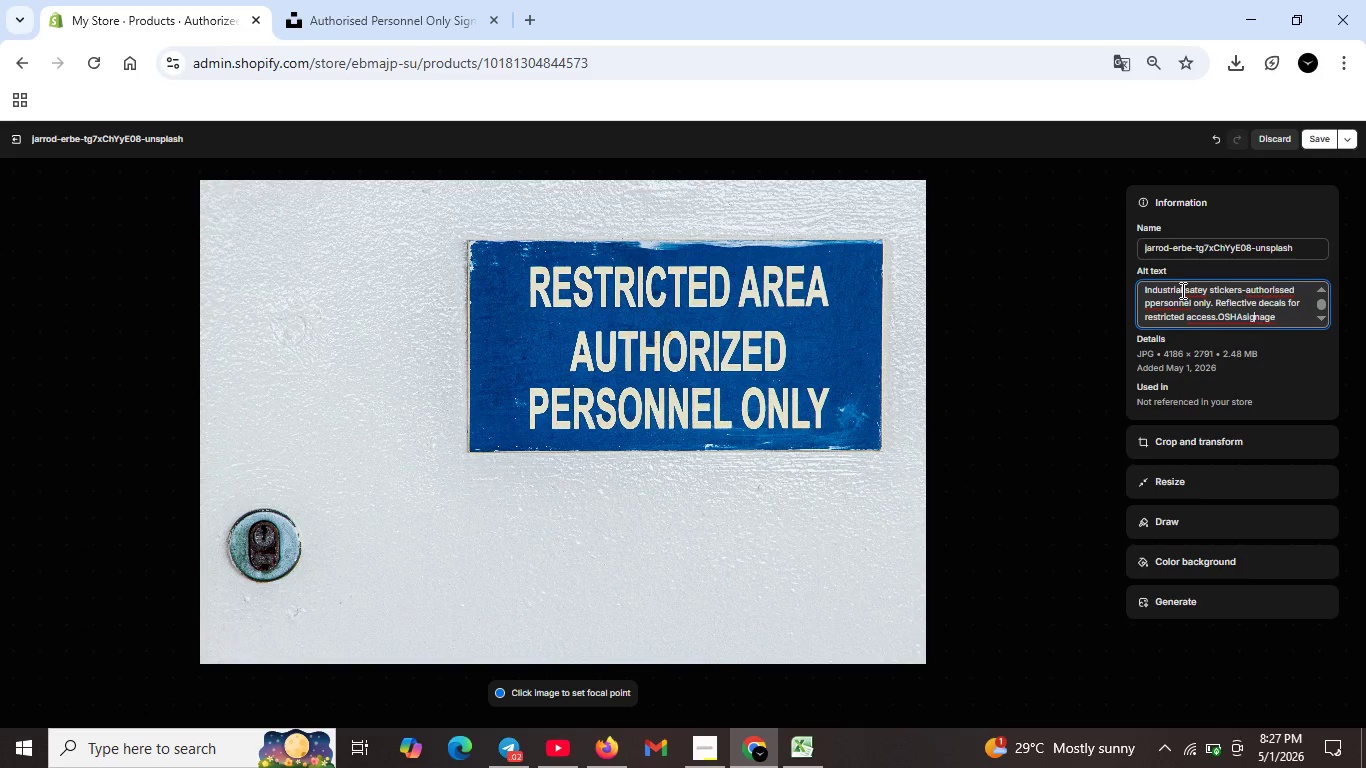 
key(ArrowLeft)
 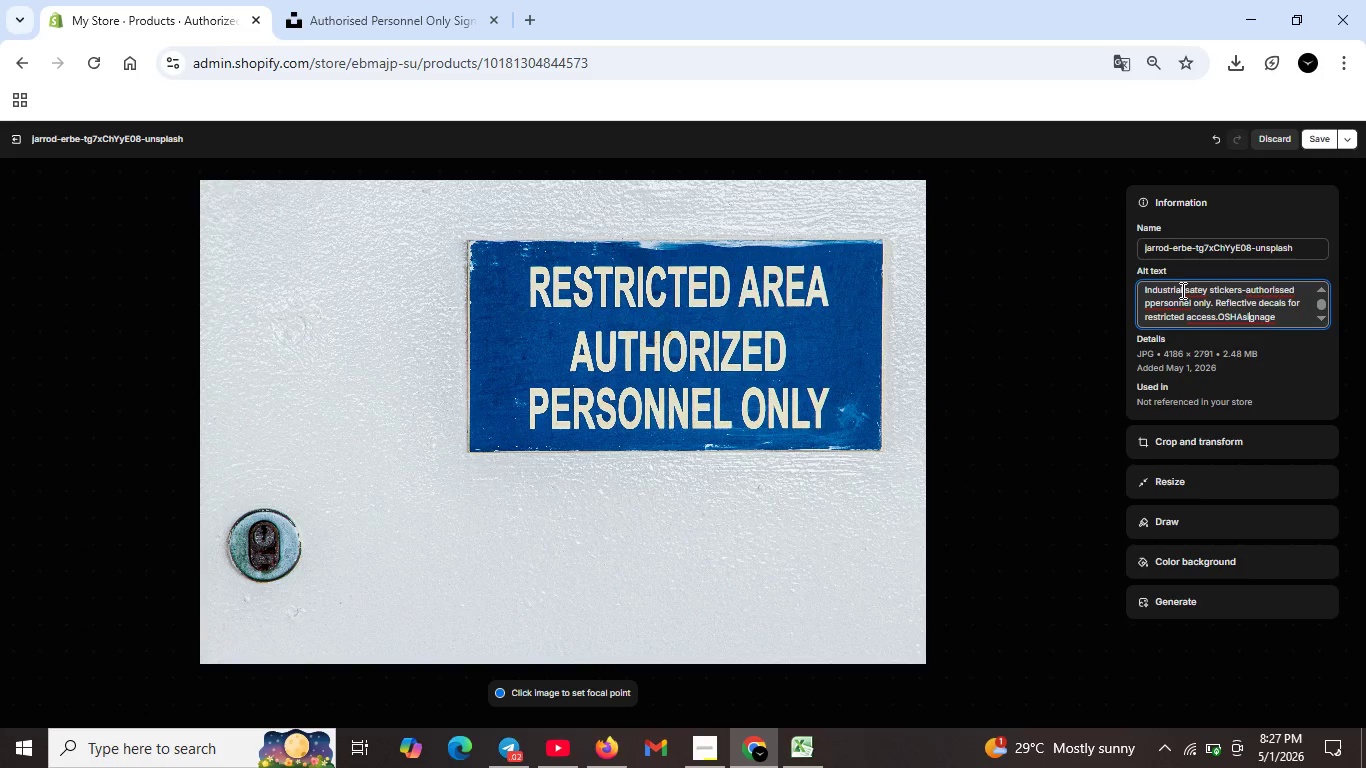 
key(ArrowLeft)
 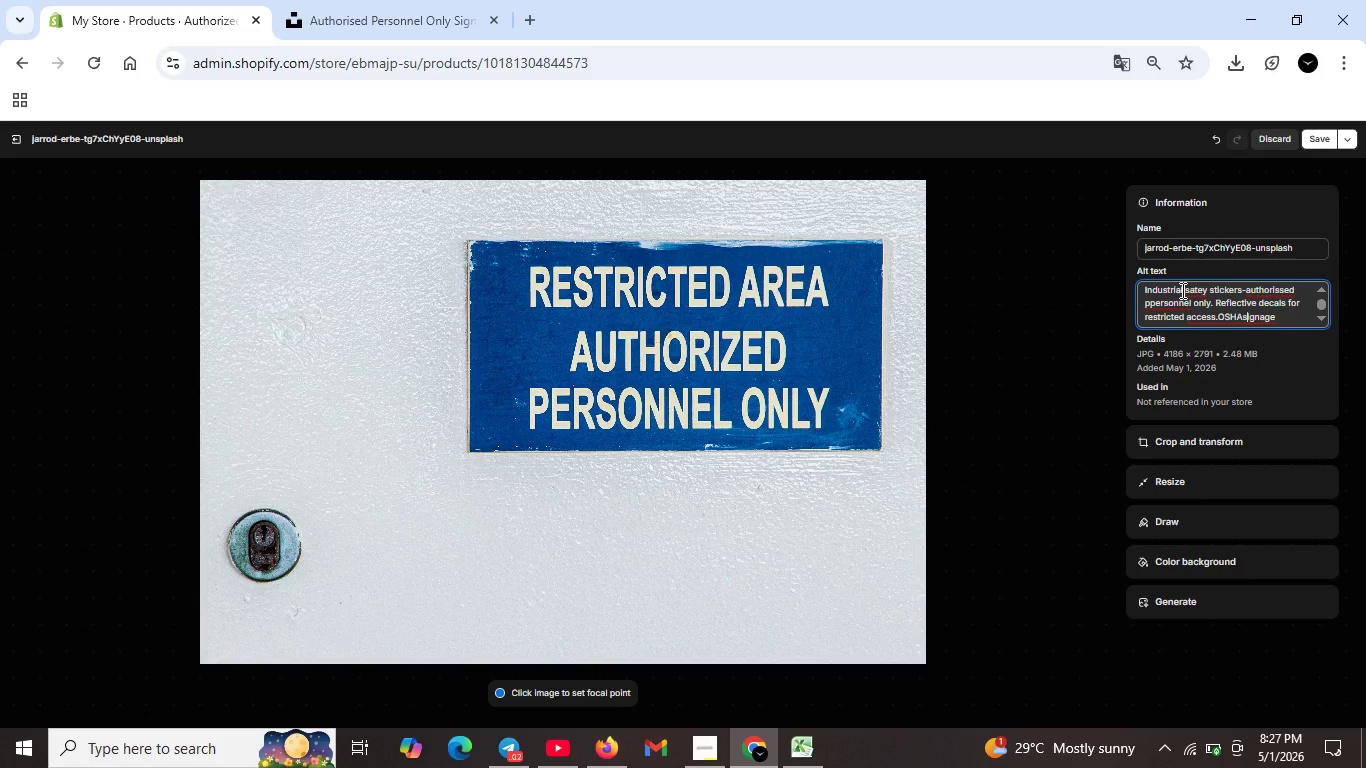 
key(ArrowLeft)
 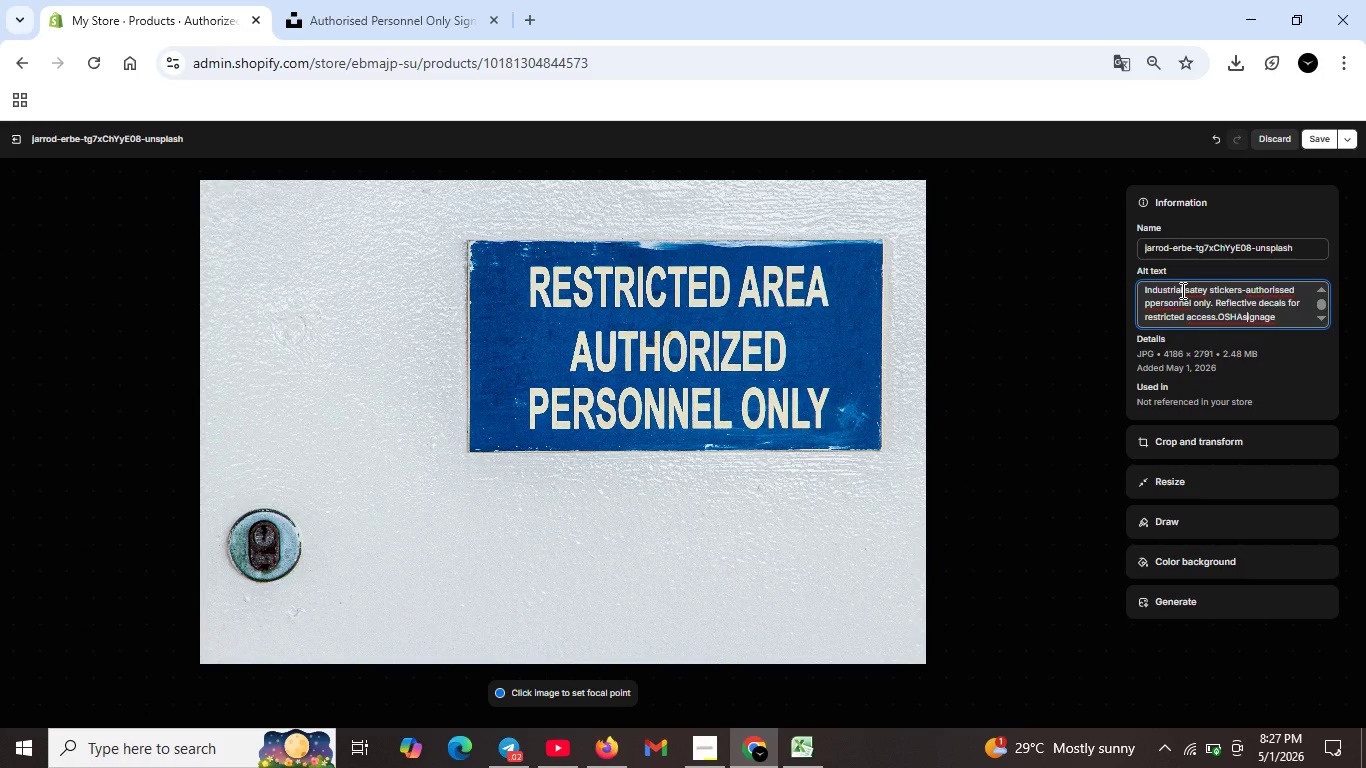 
key(ArrowLeft)
 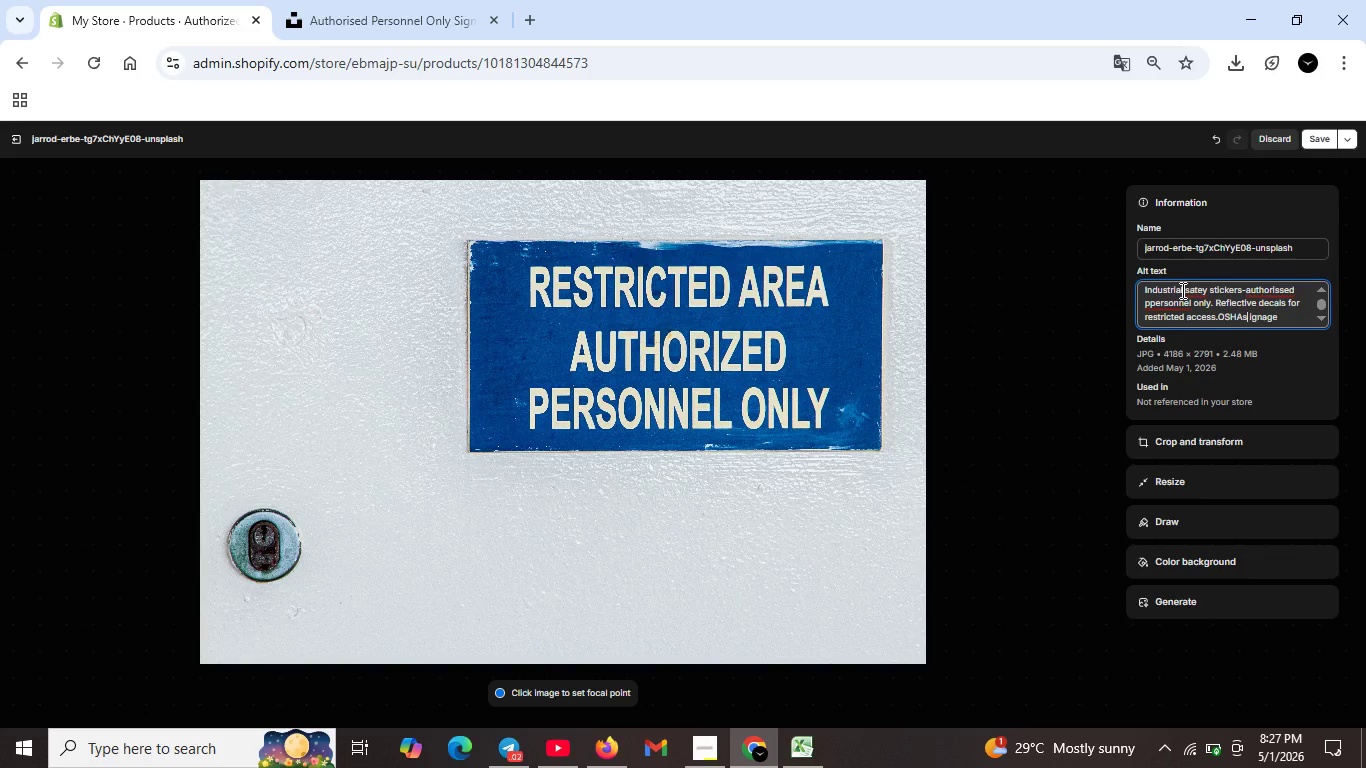 
key(Space)
 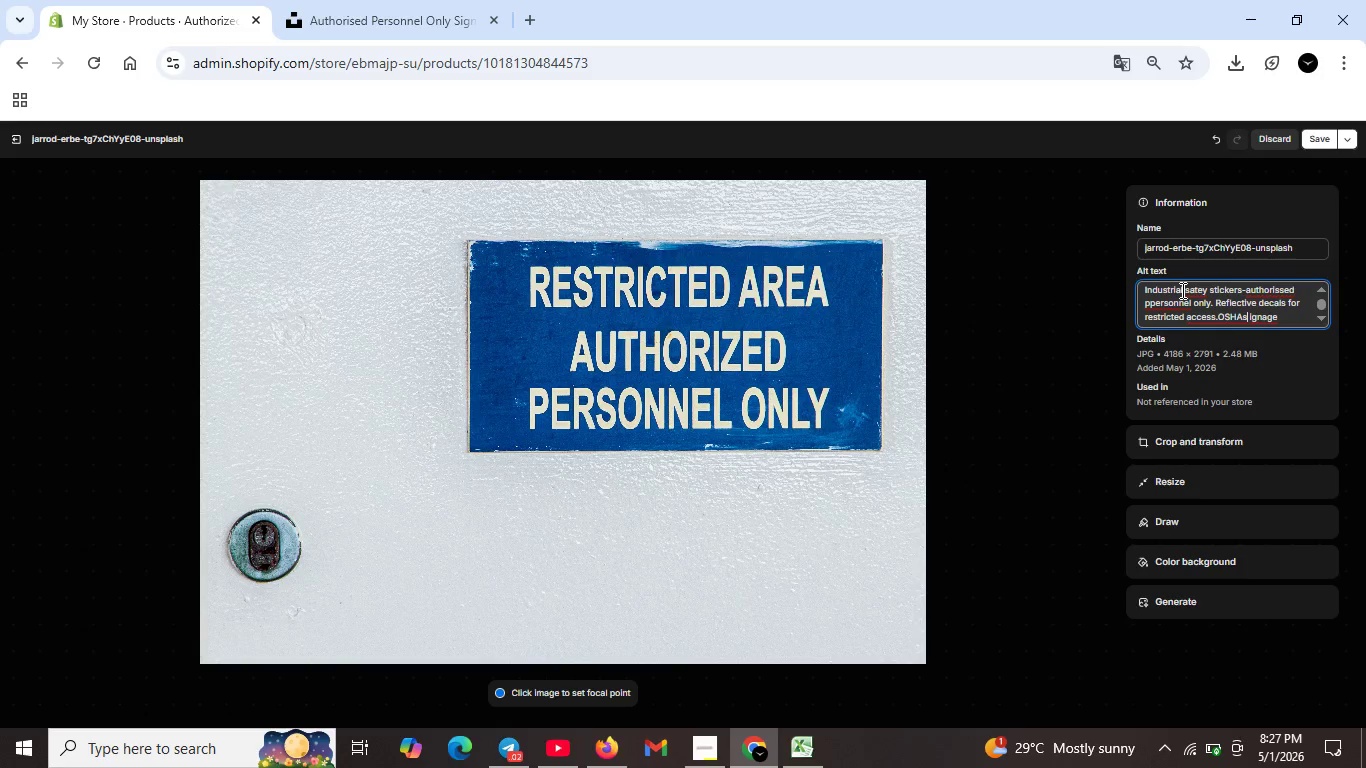 
key(ArrowLeft)
 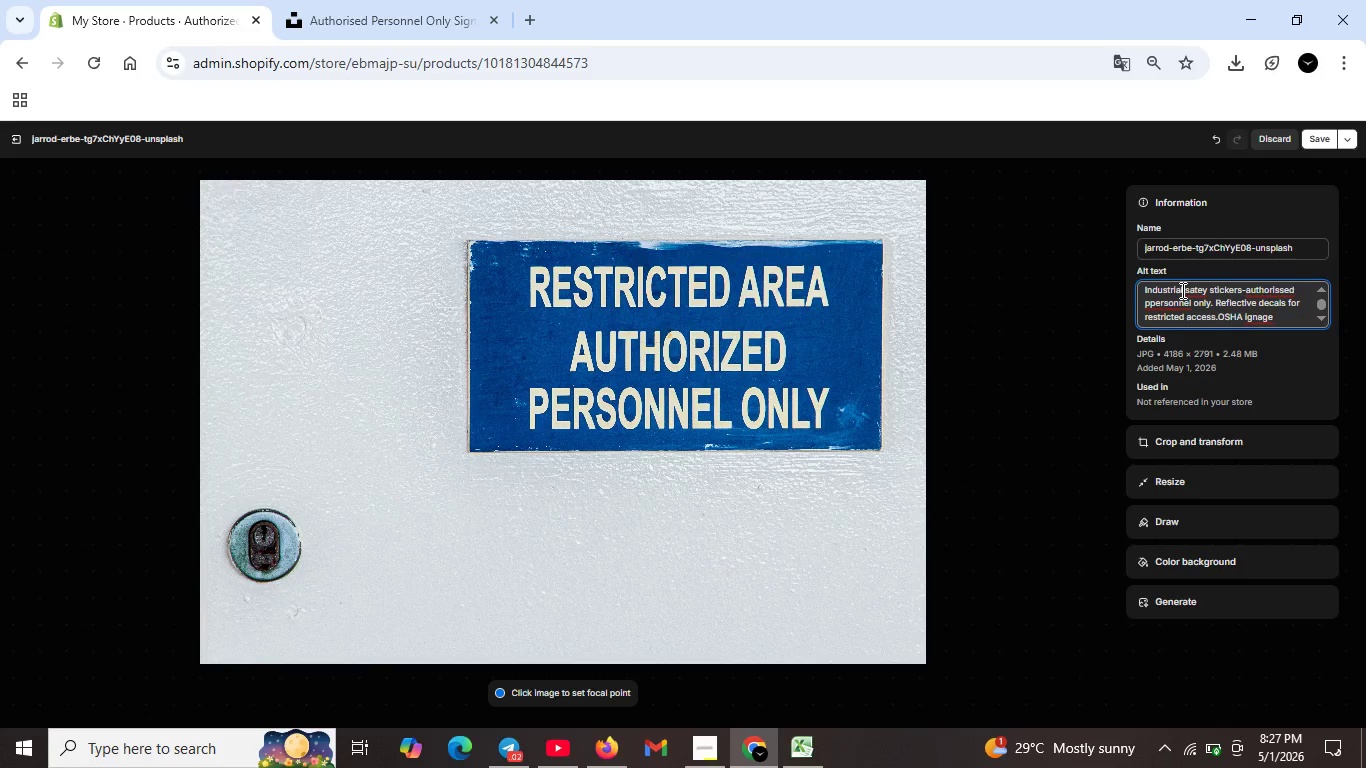 
key(Backspace)
 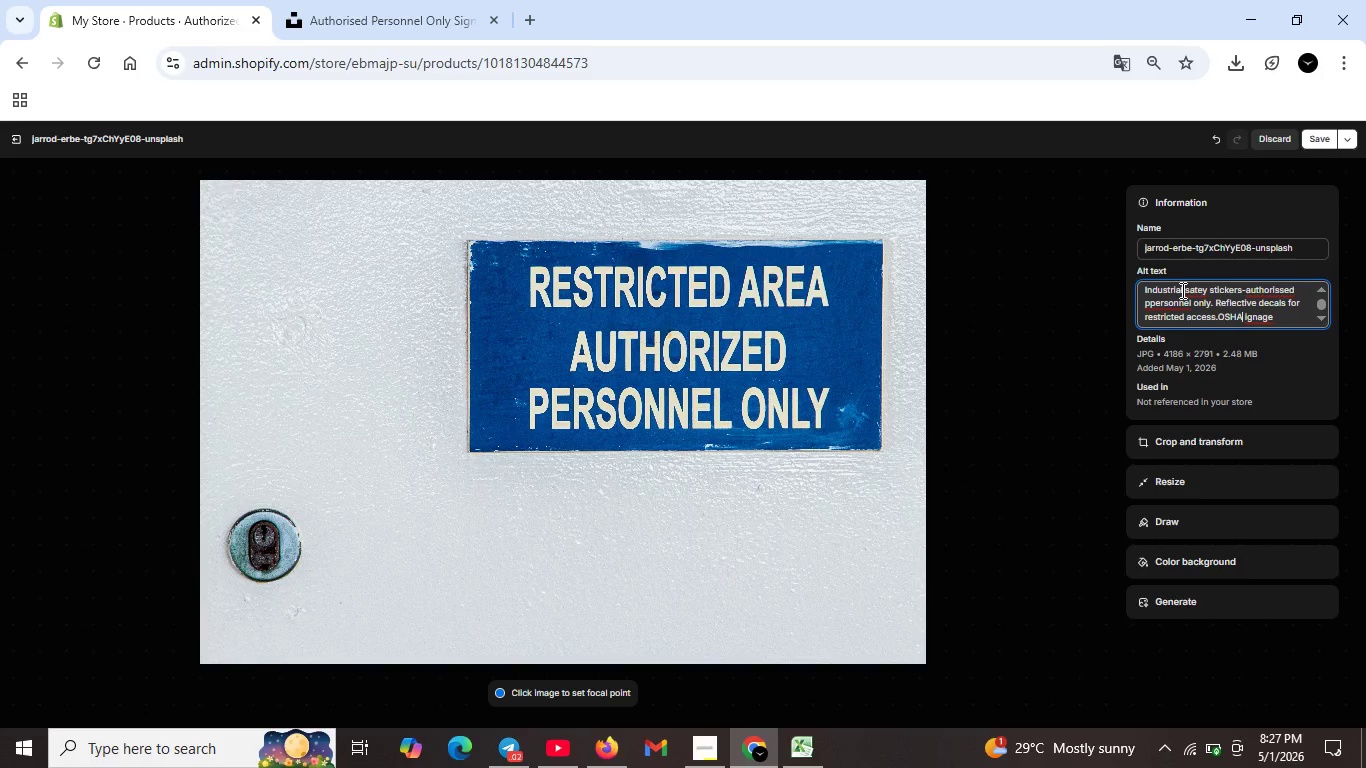 
key(S)
 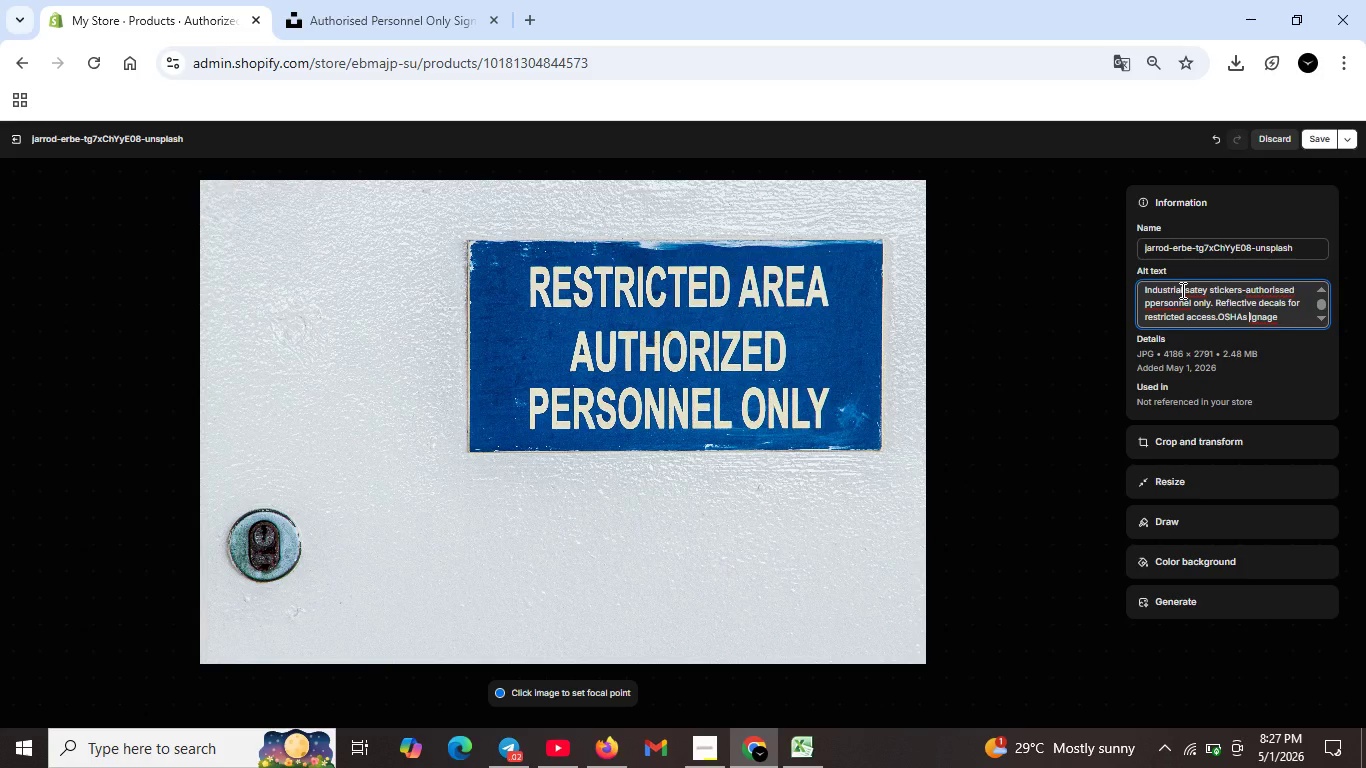 
key(ArrowRight)
 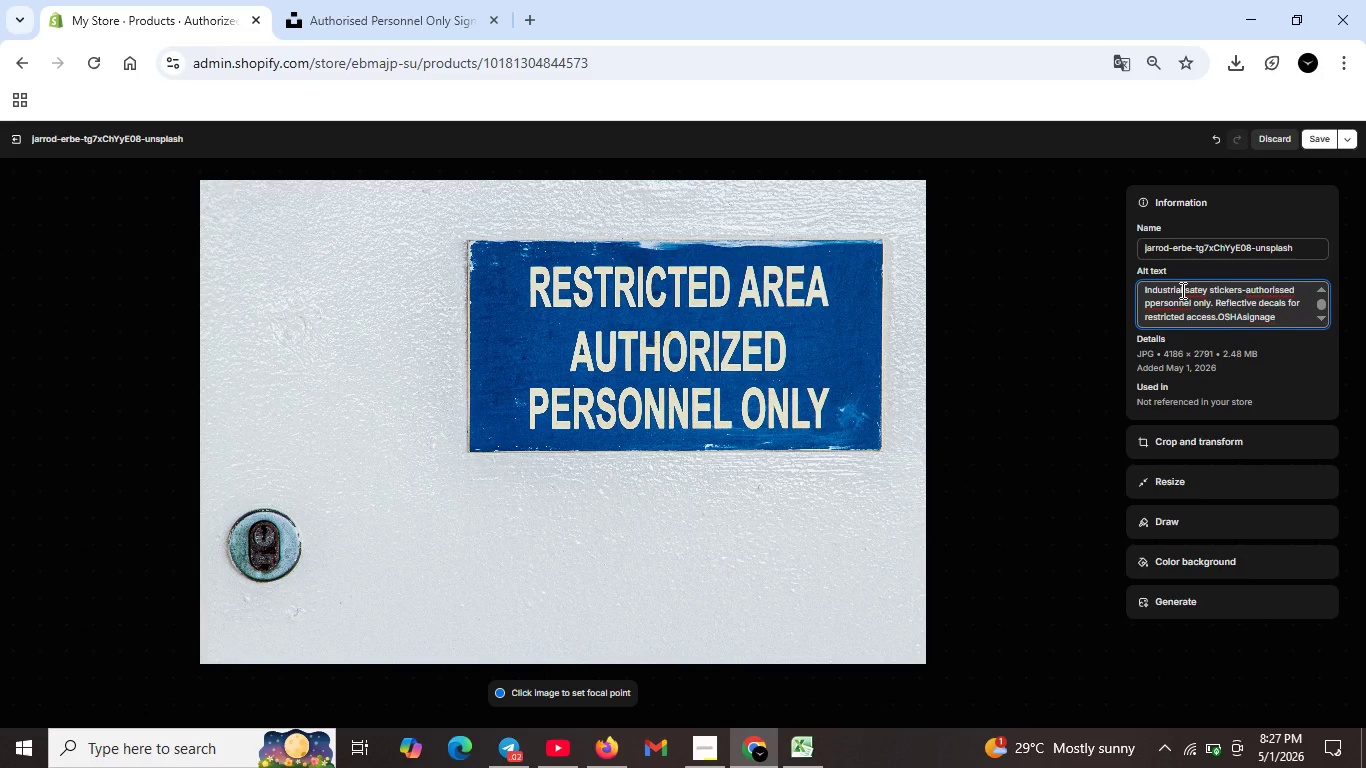 
key(Backspace)
 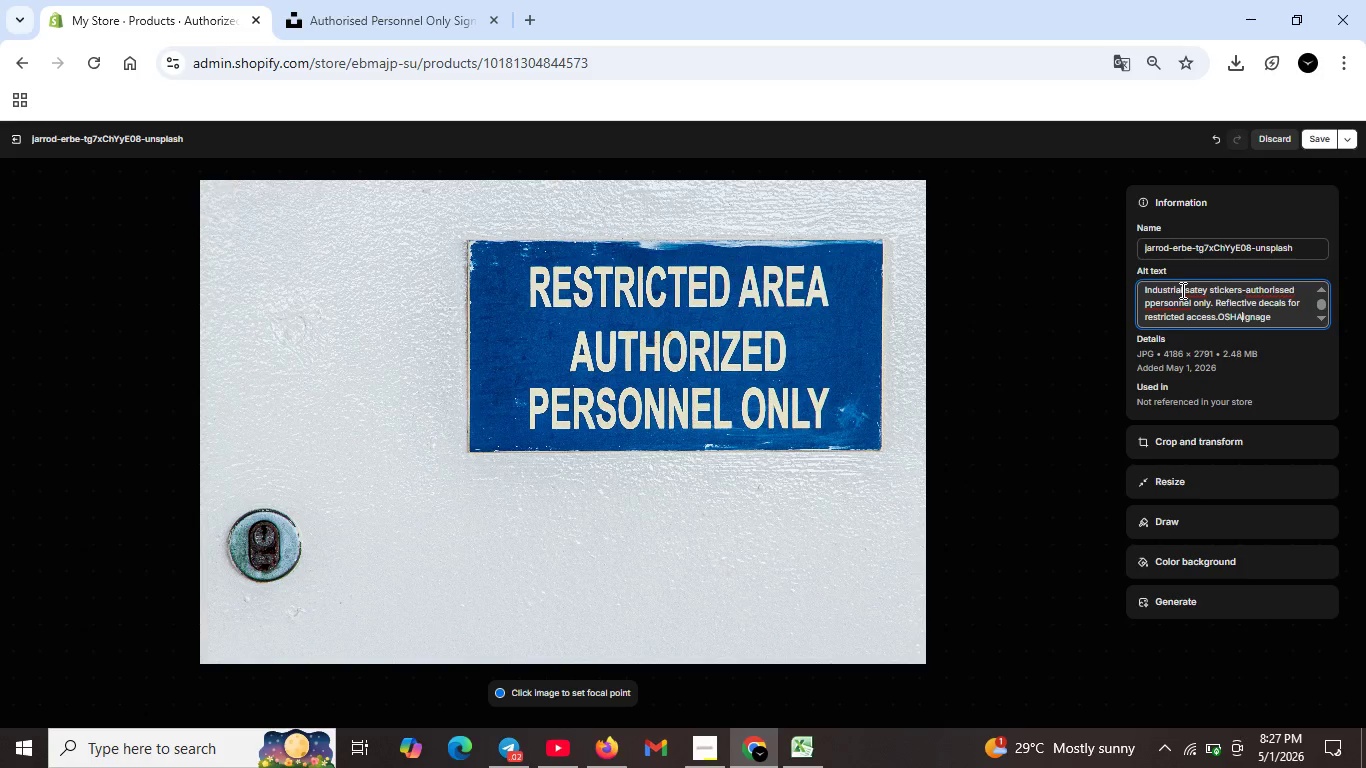 
key(Backspace)
 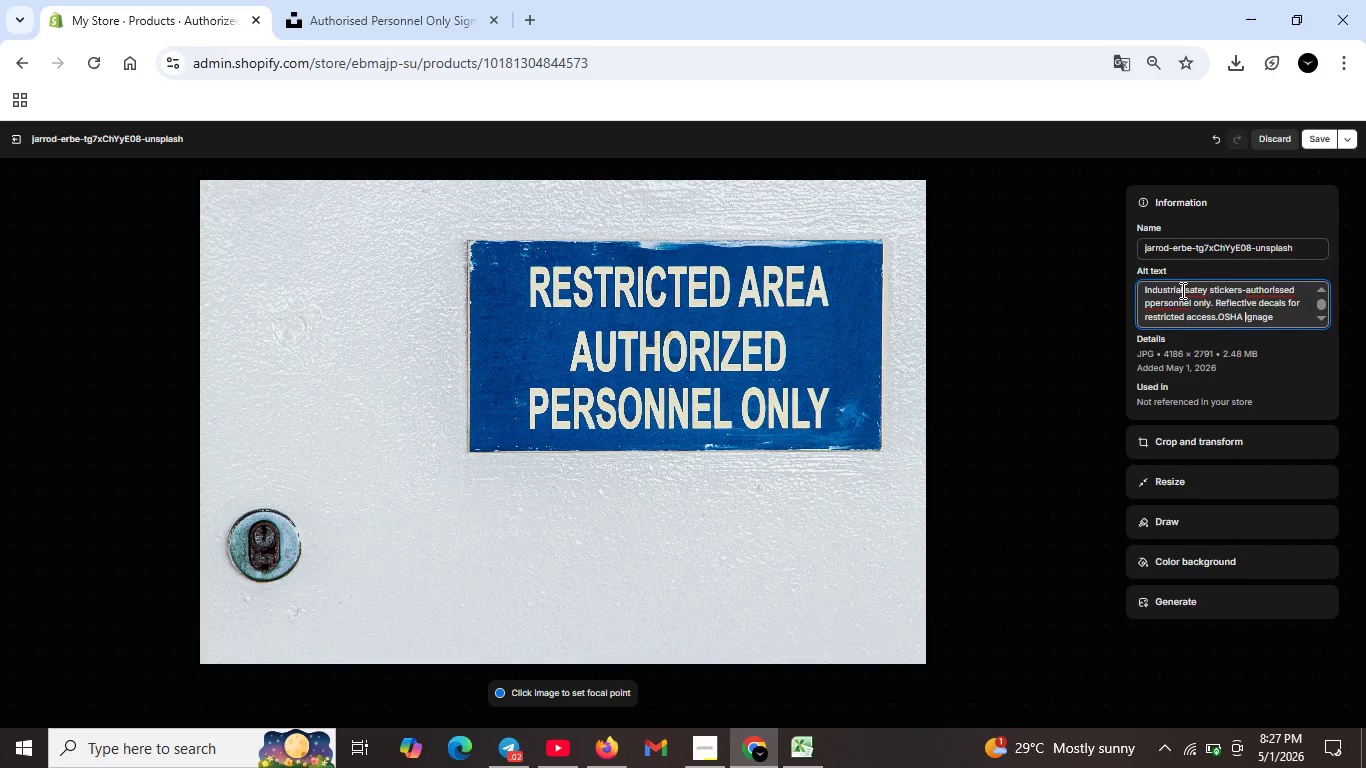 
key(Space)
 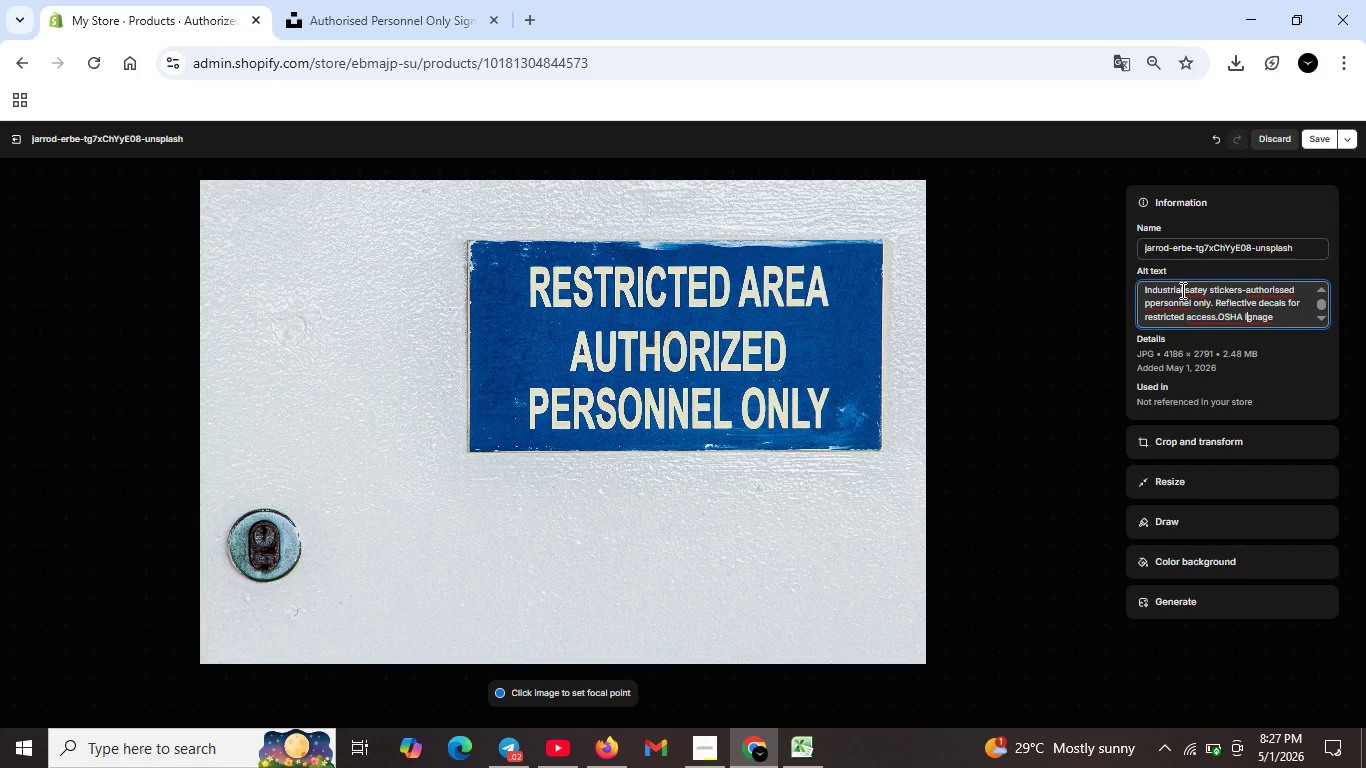 
key(ArrowRight)
 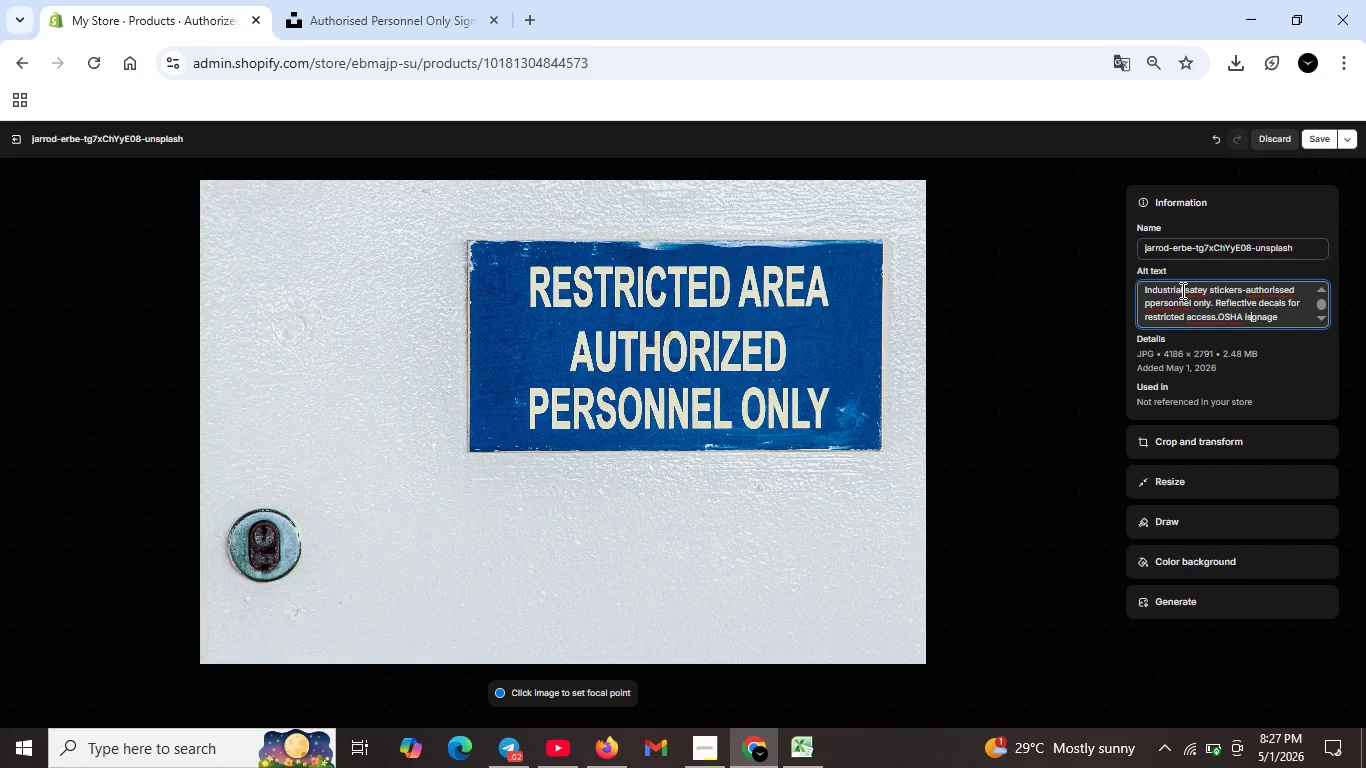 
type(s)
key(Backspace)
key(Backspace)
type(si)
 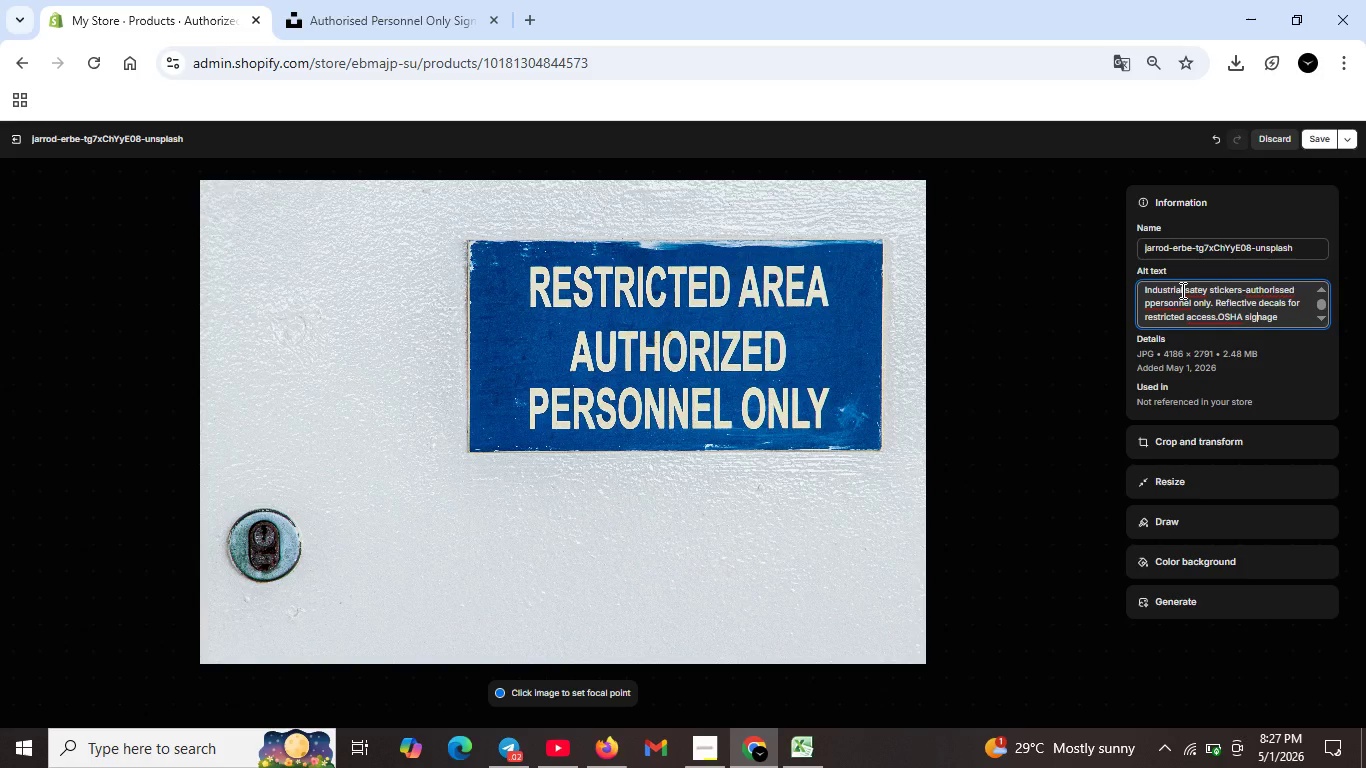 
key(ArrowRight)
 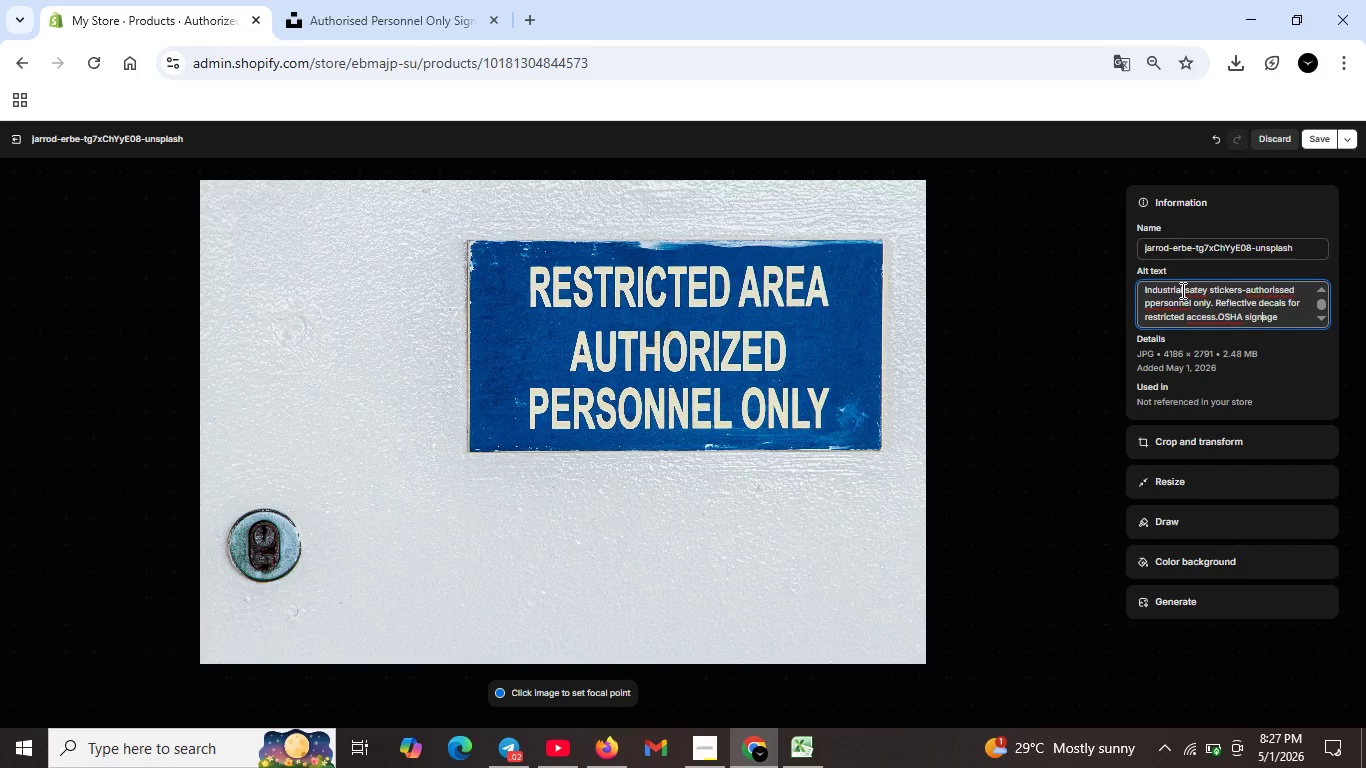 
key(ArrowRight)
 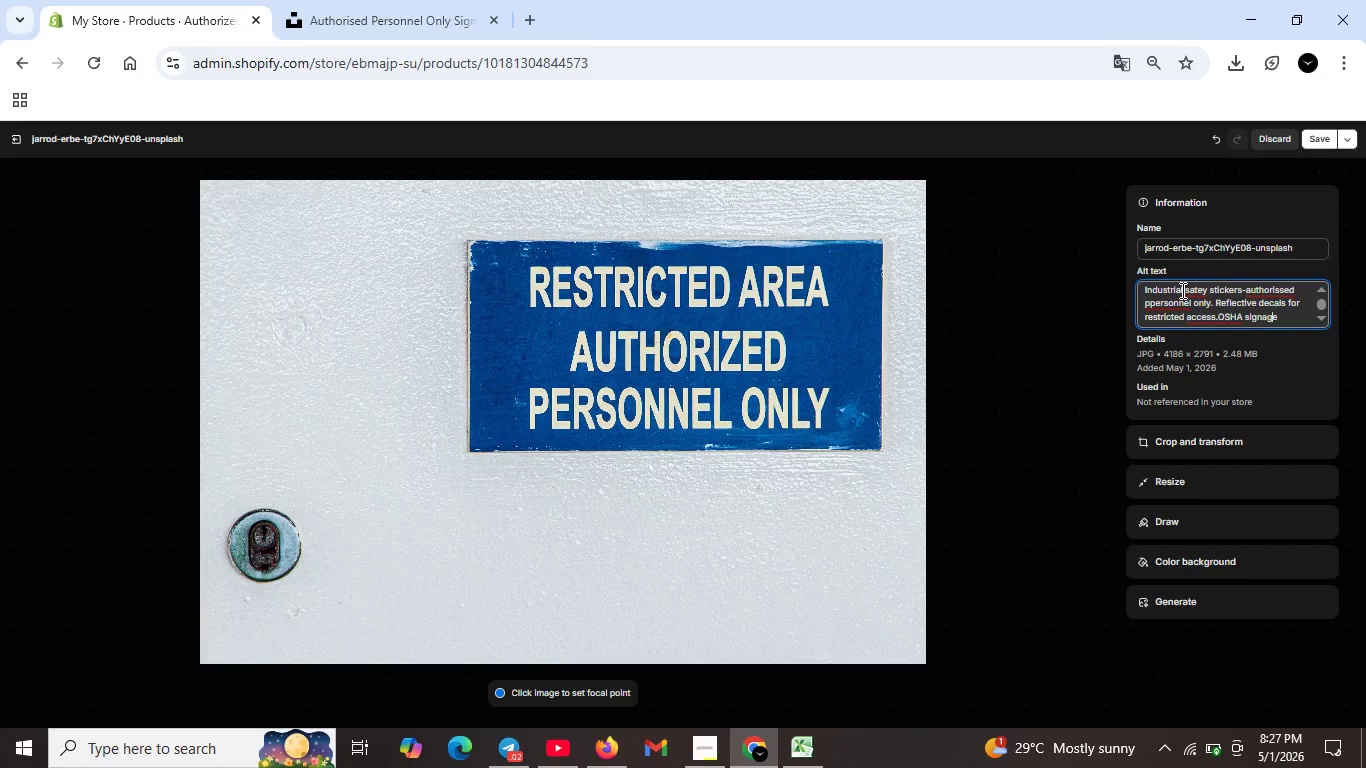 
key(ArrowRight)
 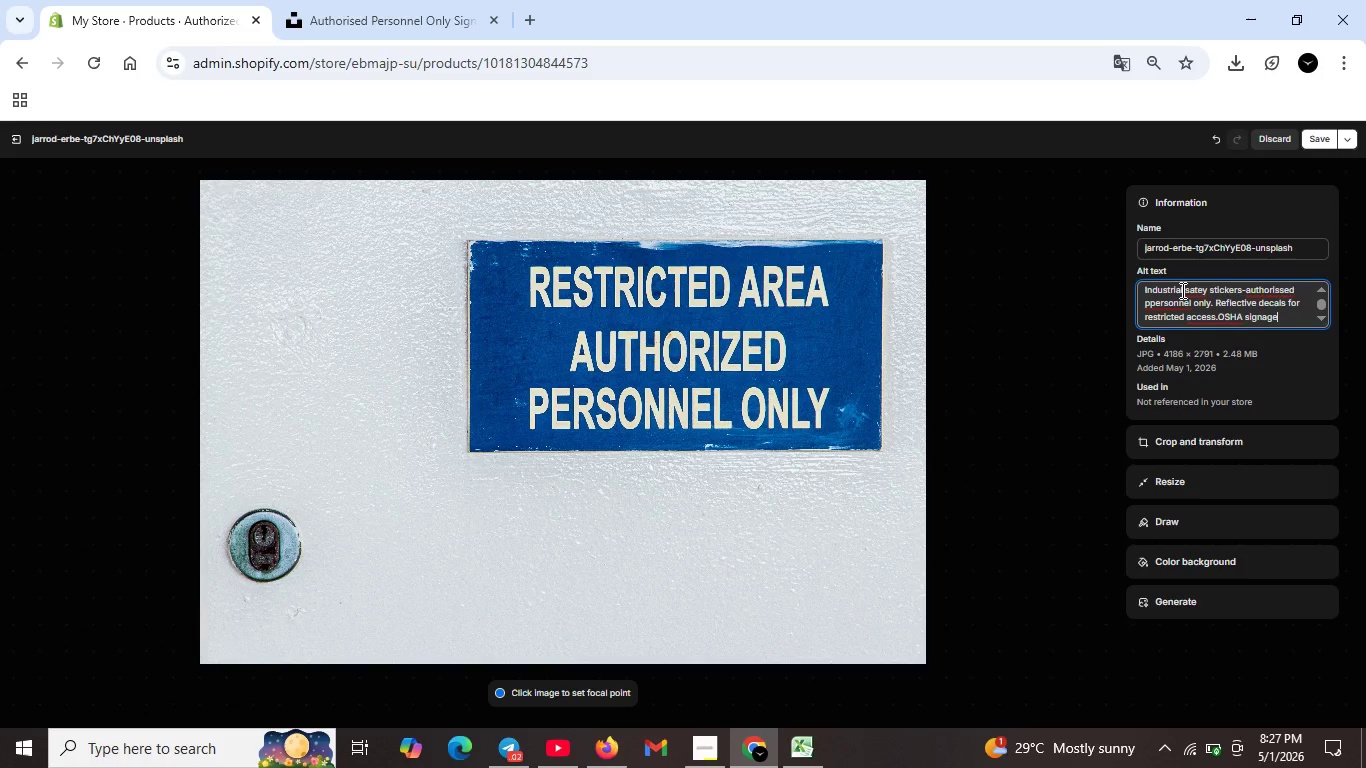 
key(ArrowRight)
 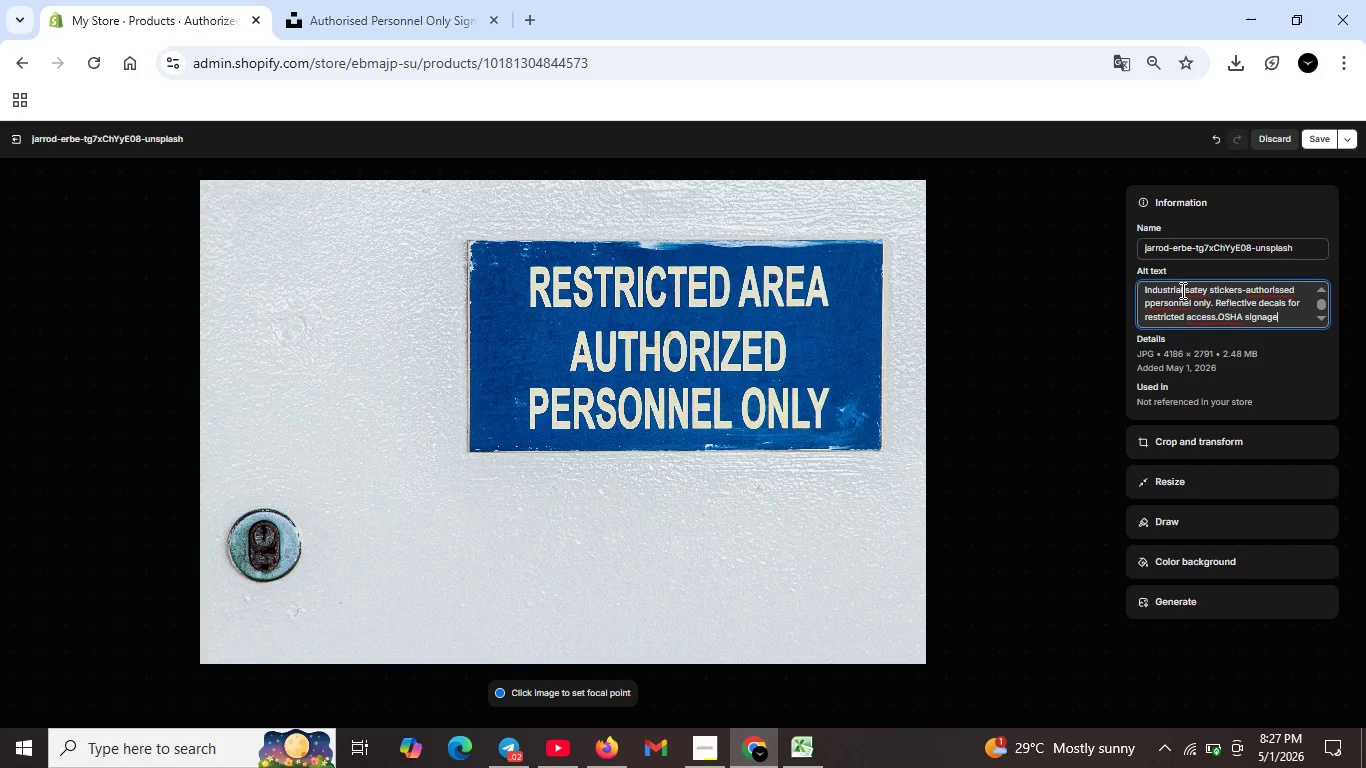 
key(ArrowRight)
 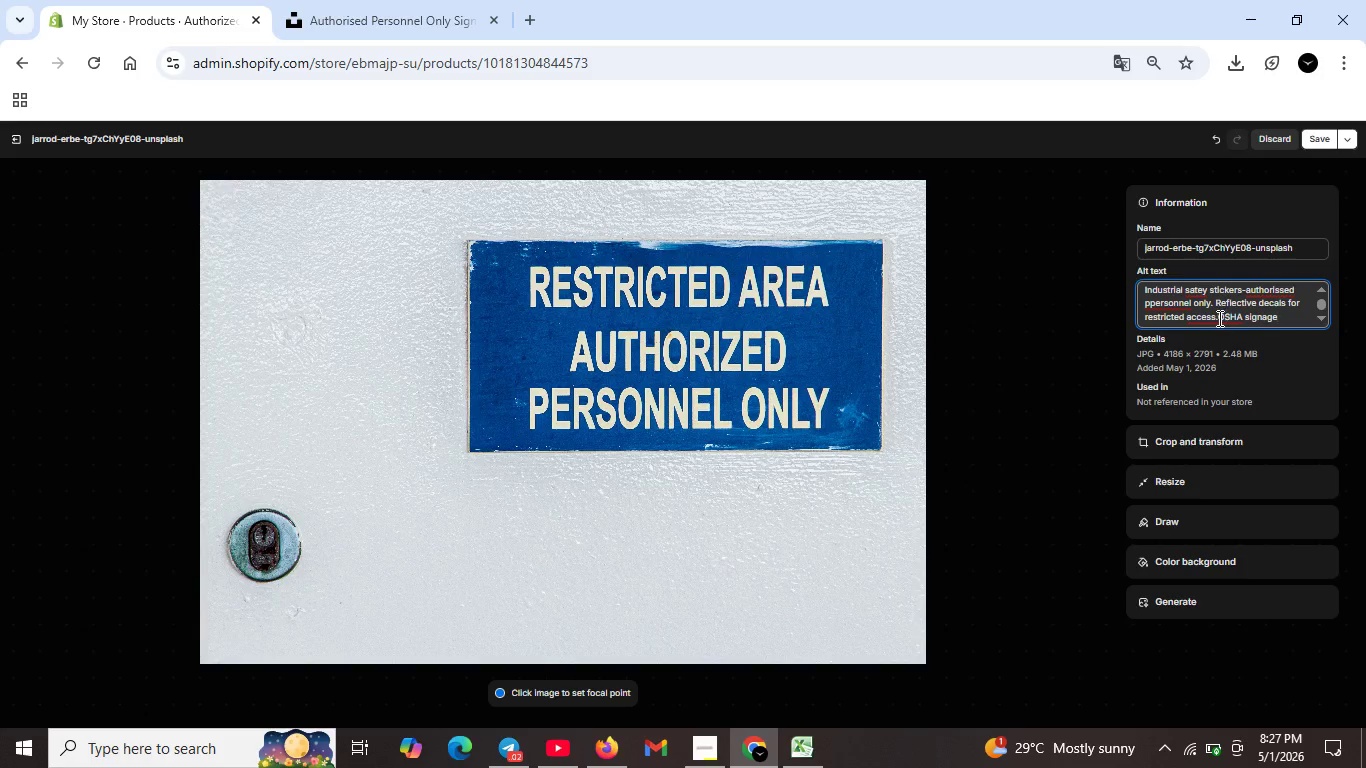 
left_click([1216, 317])
 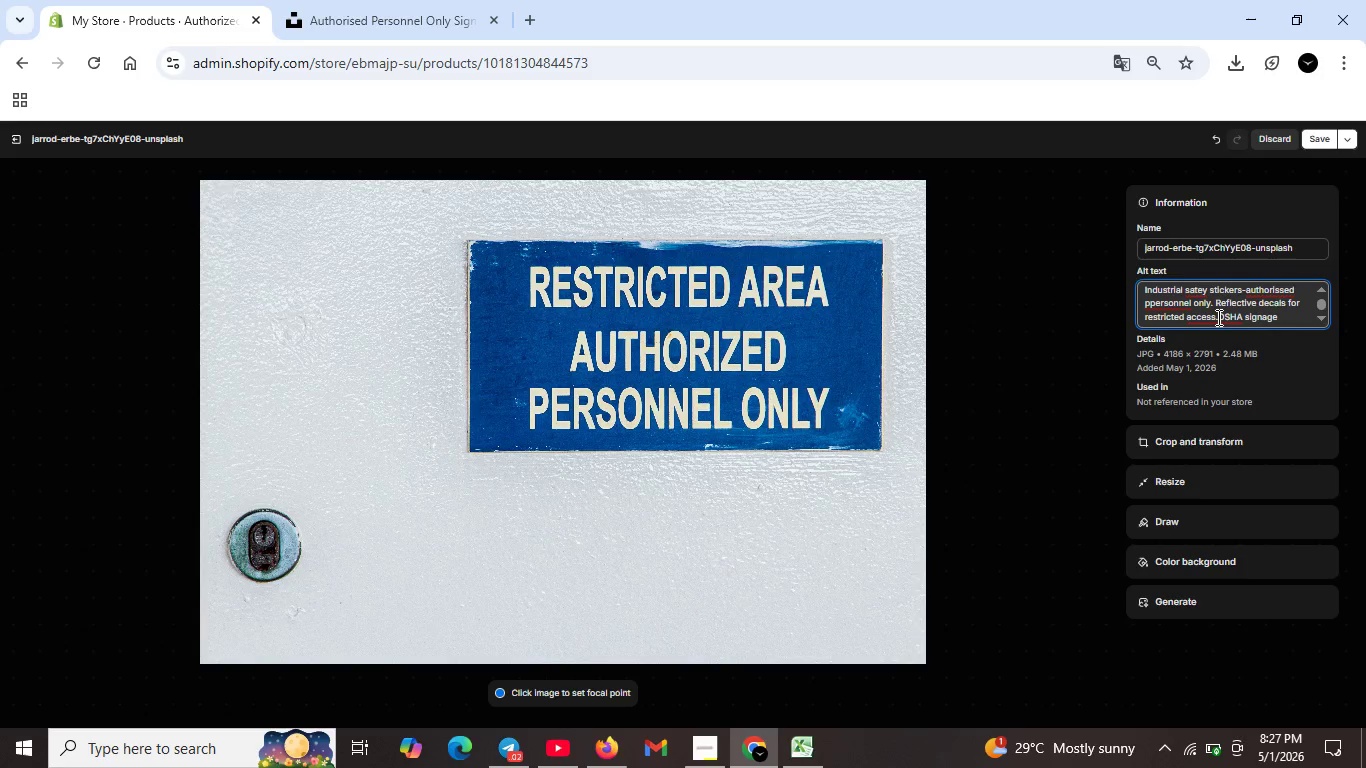 
key(ArrowRight)
 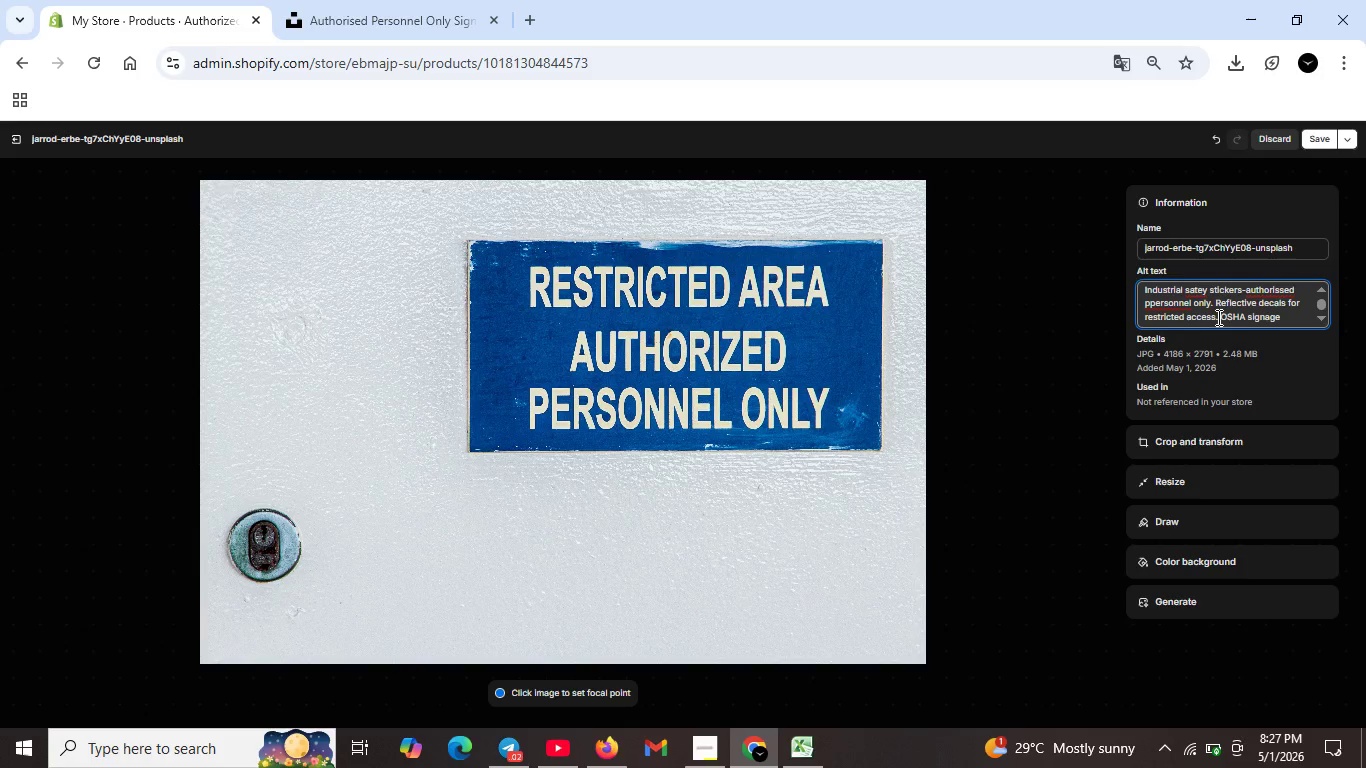 
key(Space)
 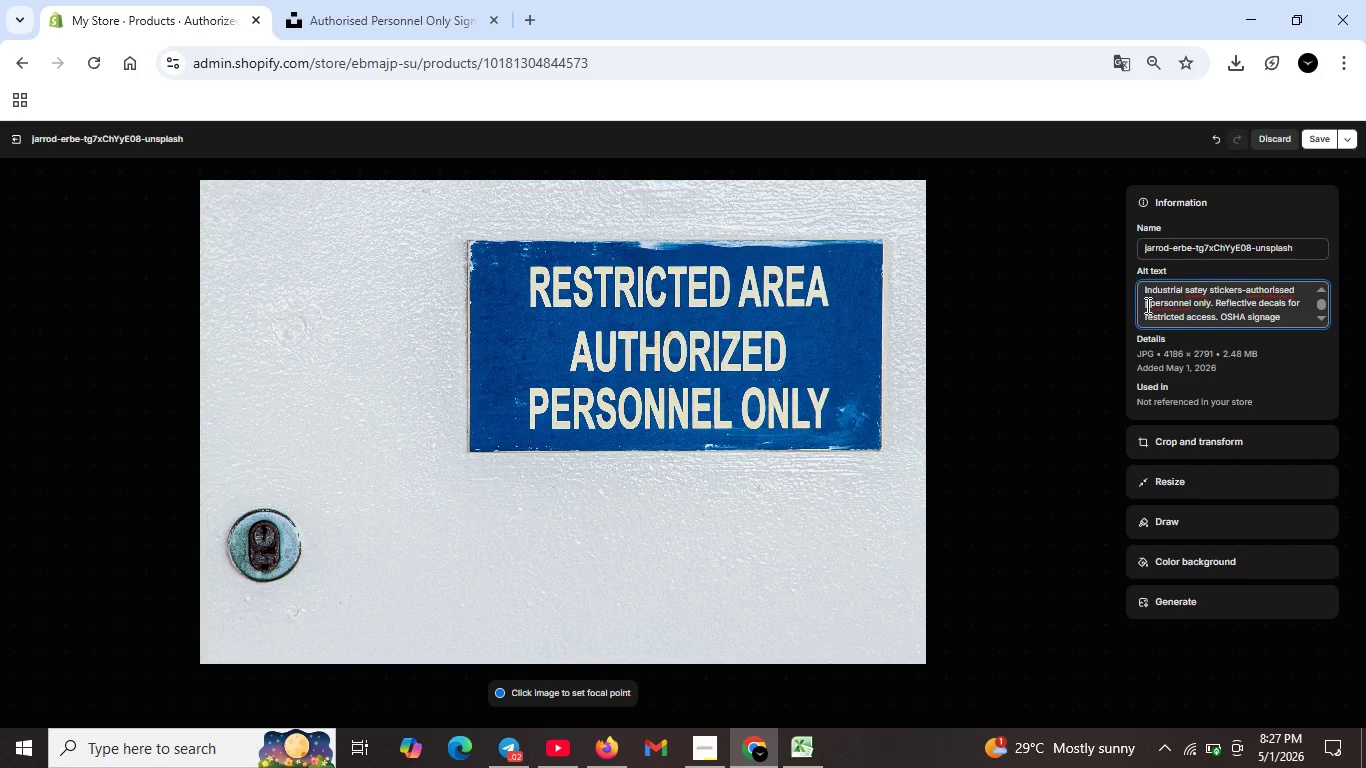 
left_click([1150, 305])
 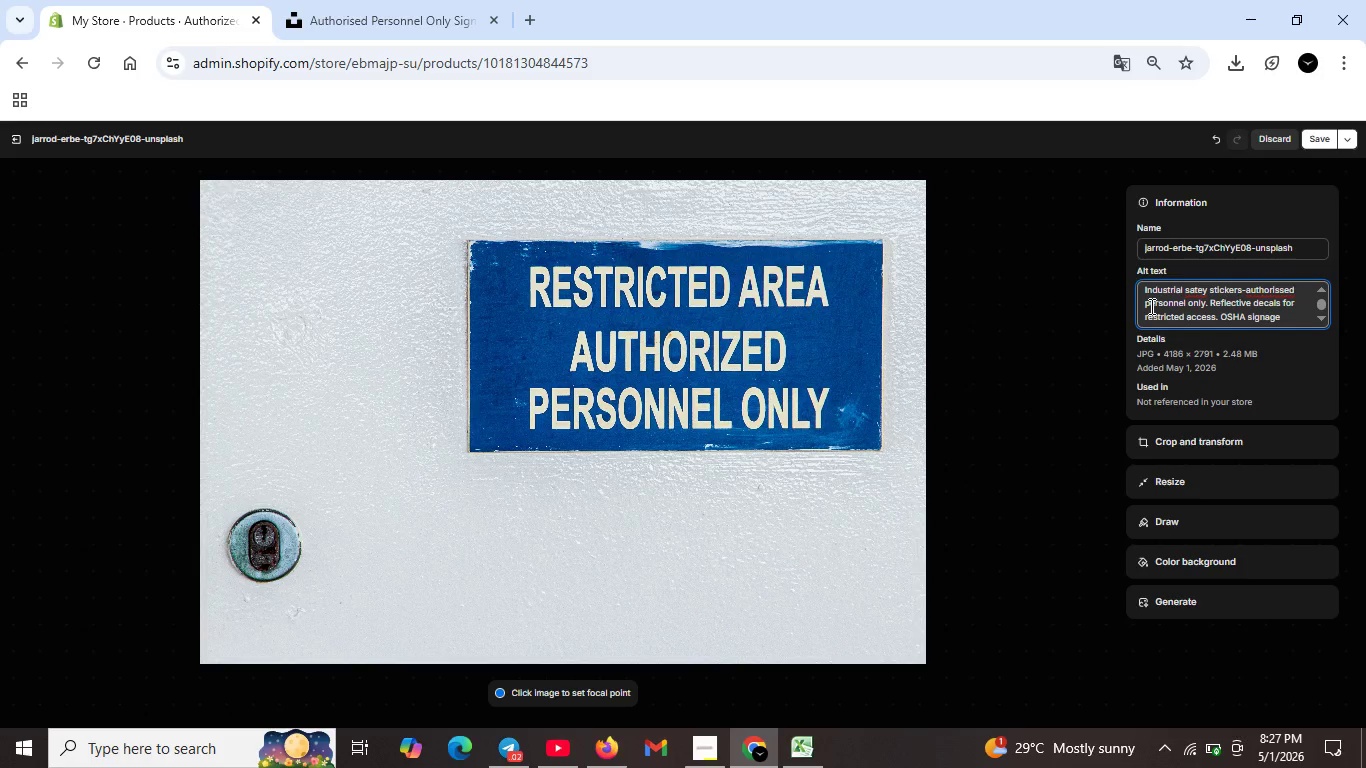 
key(Backspace)
 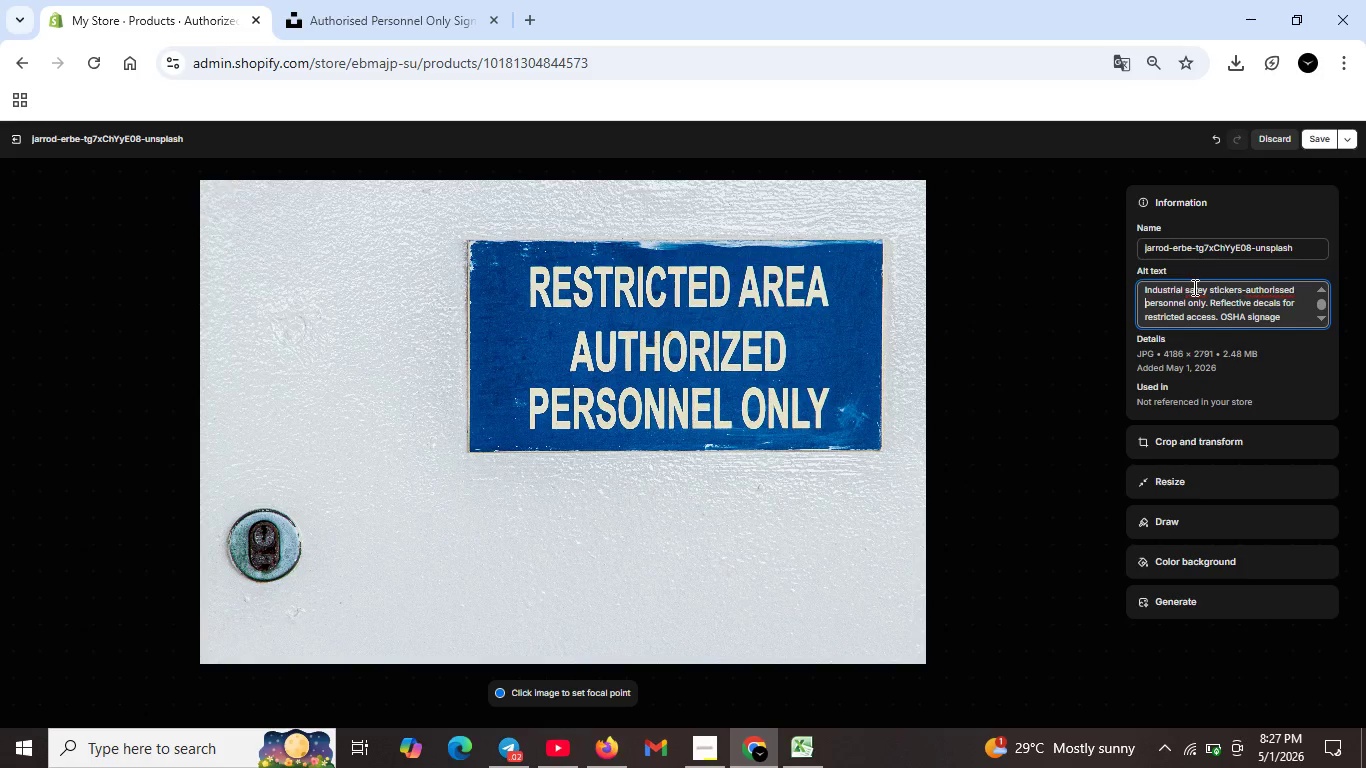 
left_click([1196, 287])
 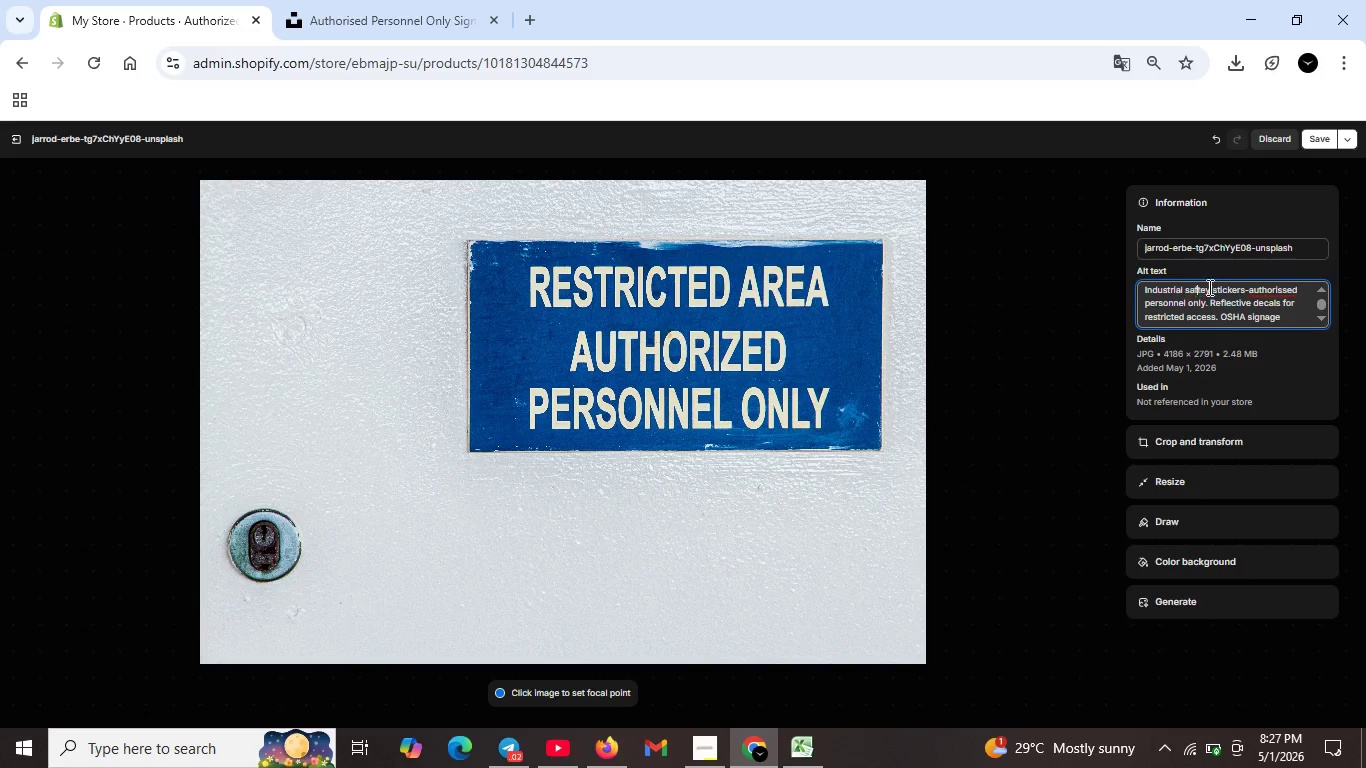 
key(F)
 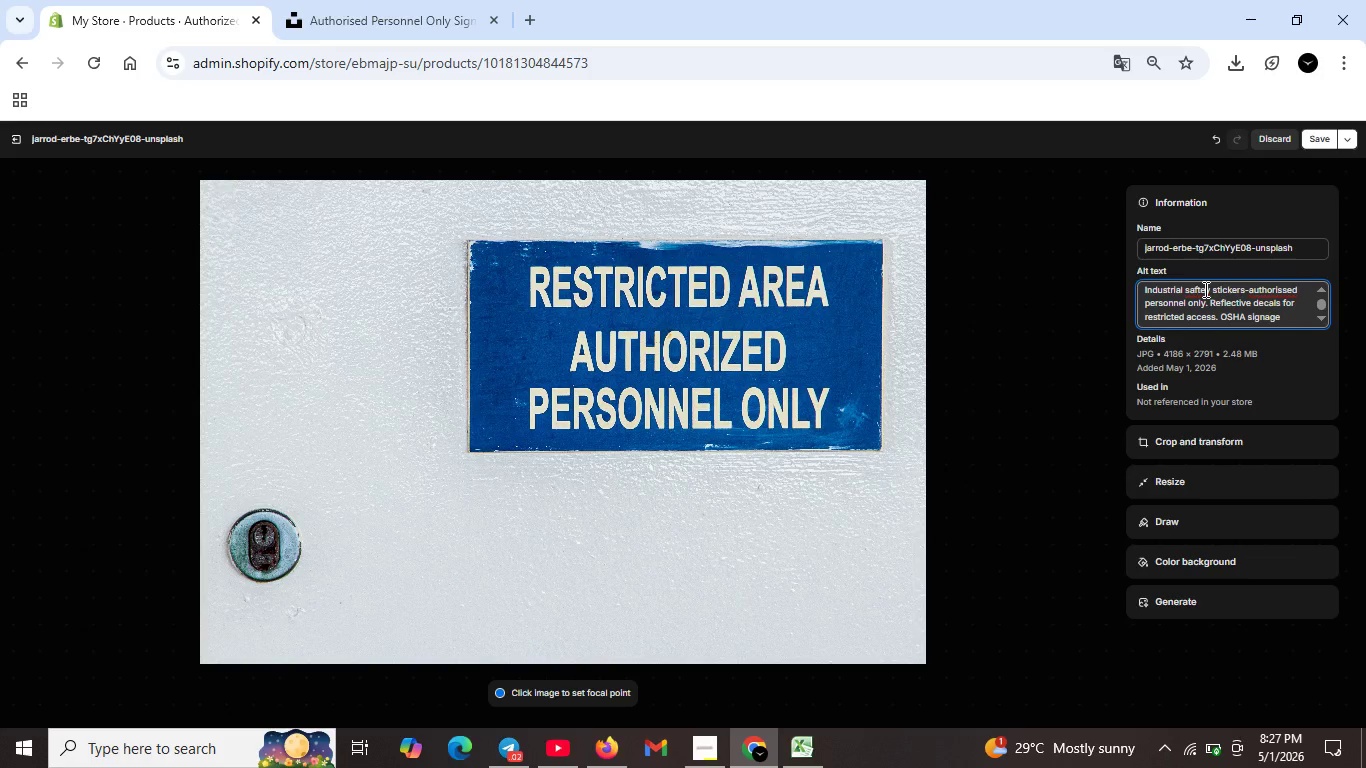 
left_click([1204, 289])
 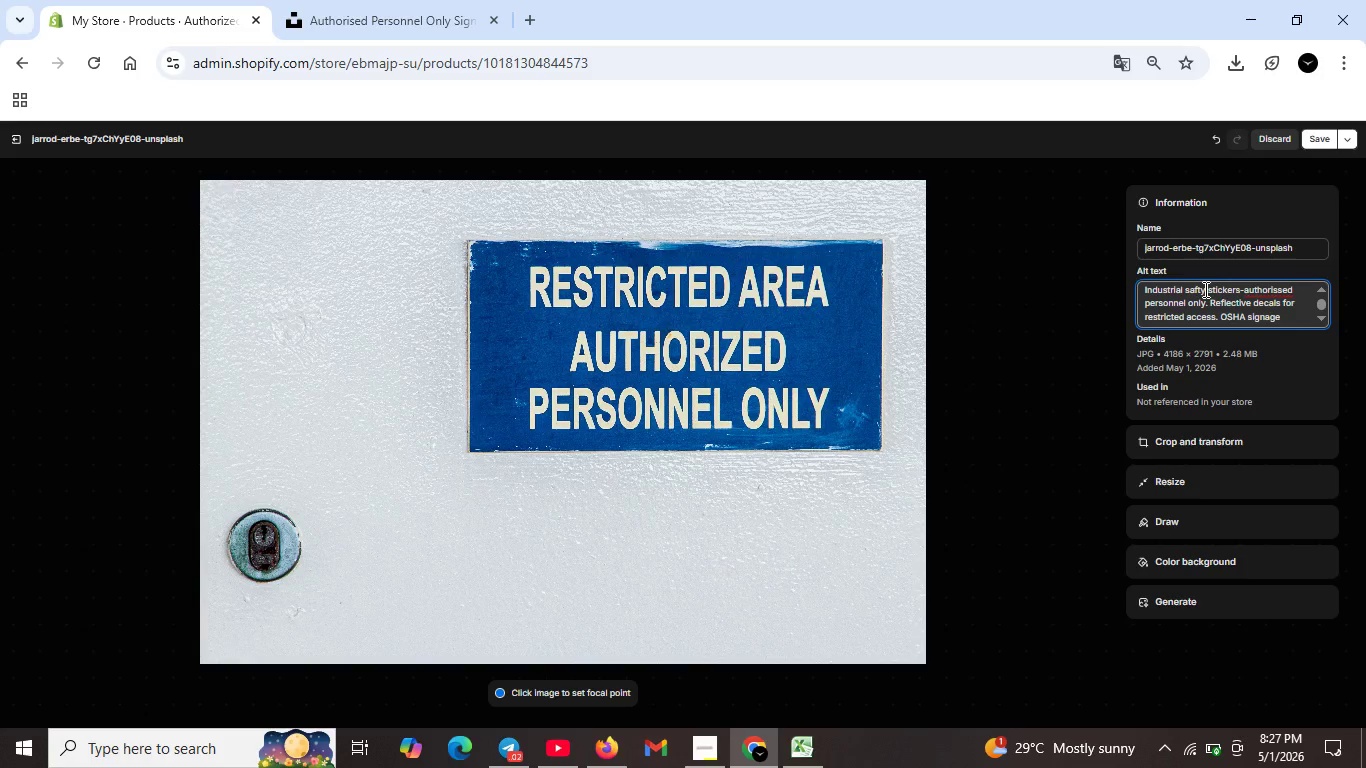 
key(Backspace)
key(Backspace)
type(rt)
key(Backspace)
key(Backspace)
type(et)
 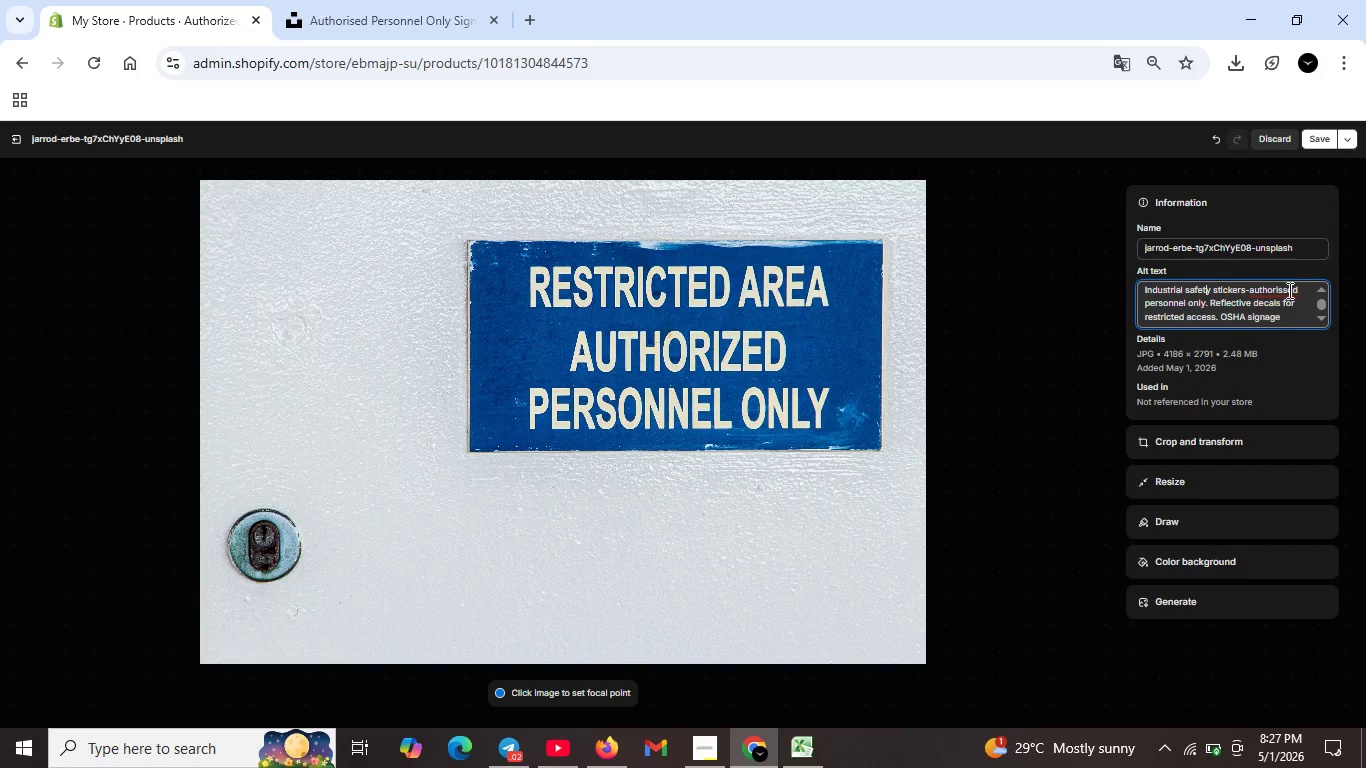 
left_click([1289, 291])
 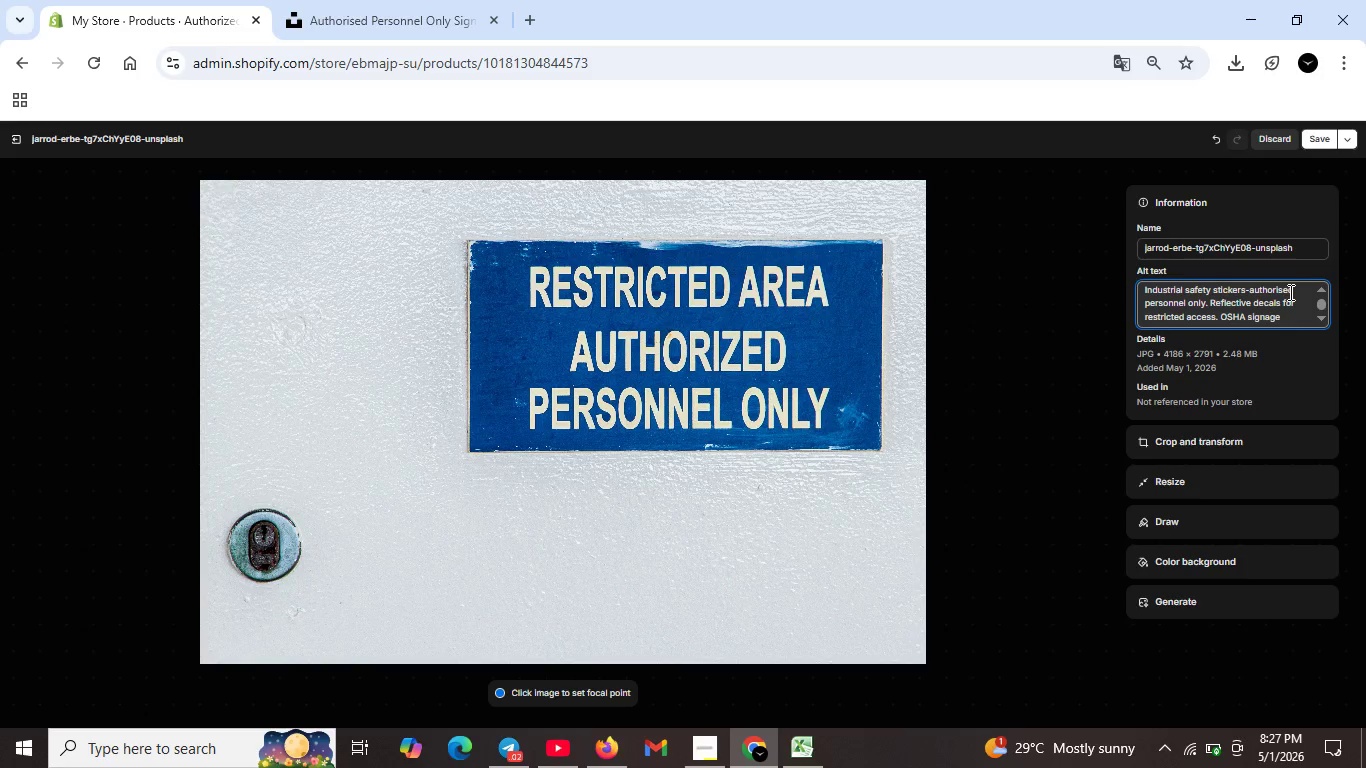 
key(Backspace)
 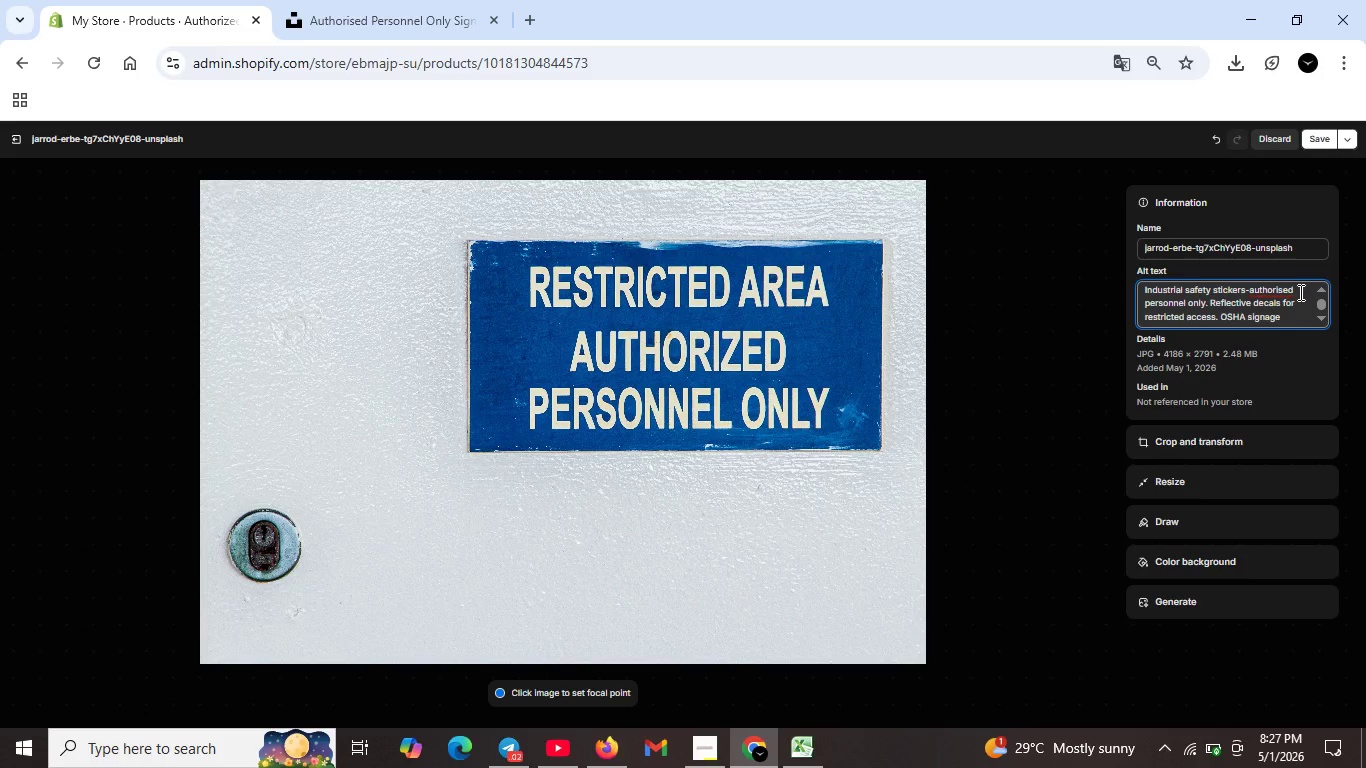 
wait(6.42)
 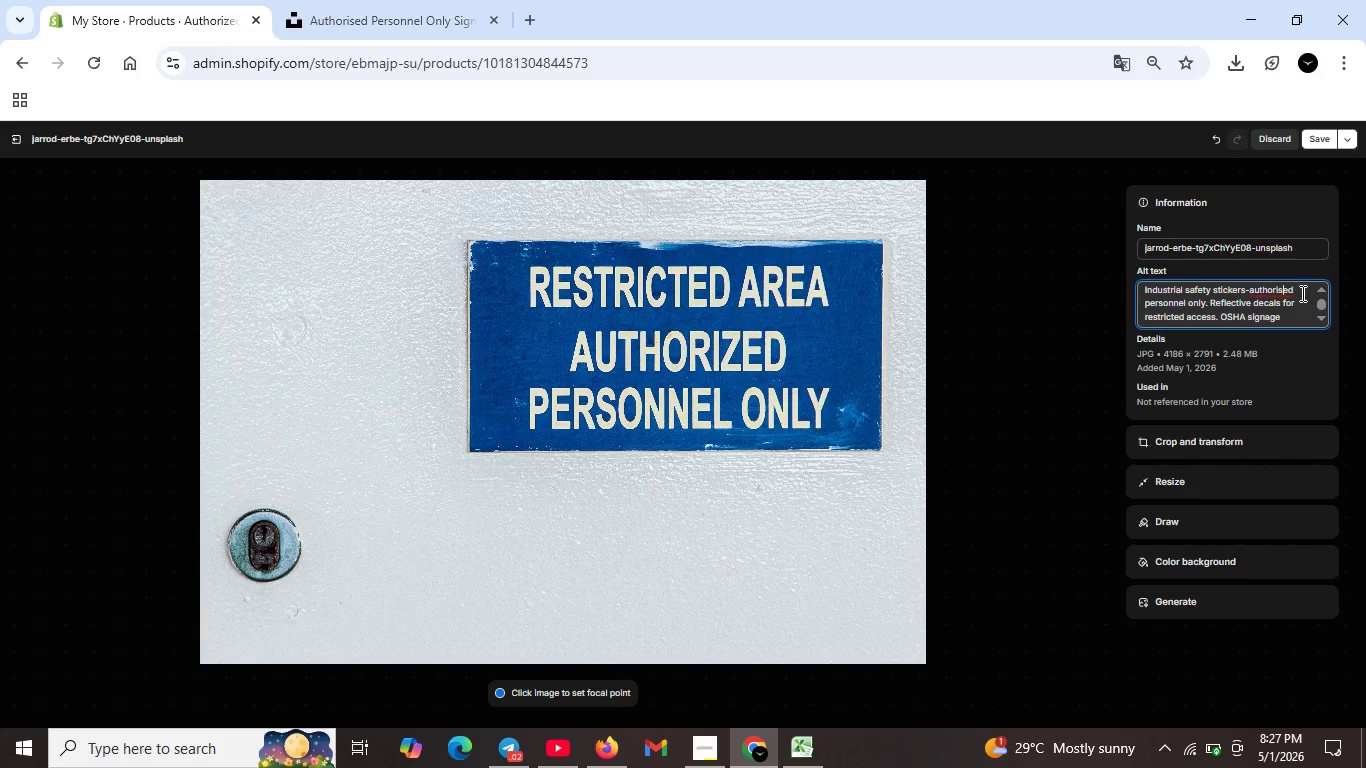 
key(Backspace)
 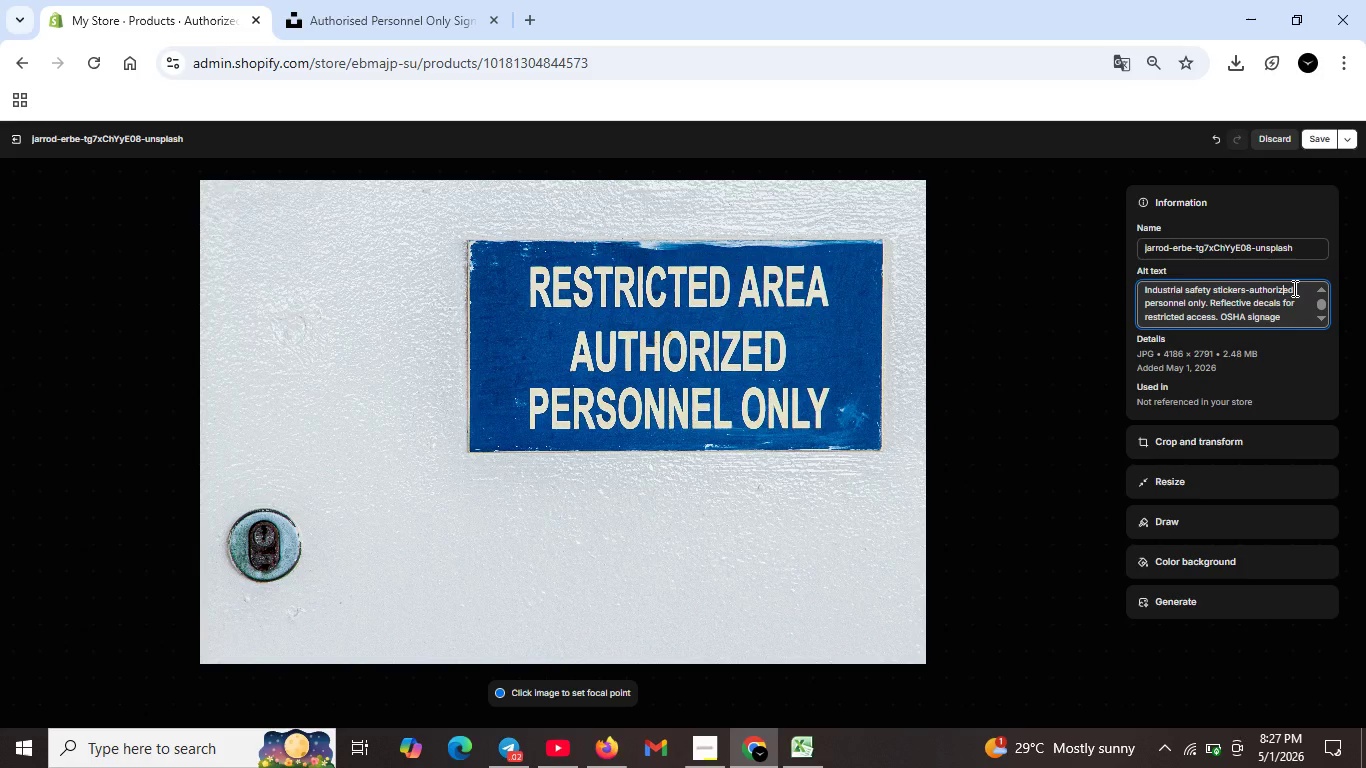 
key(Z)
 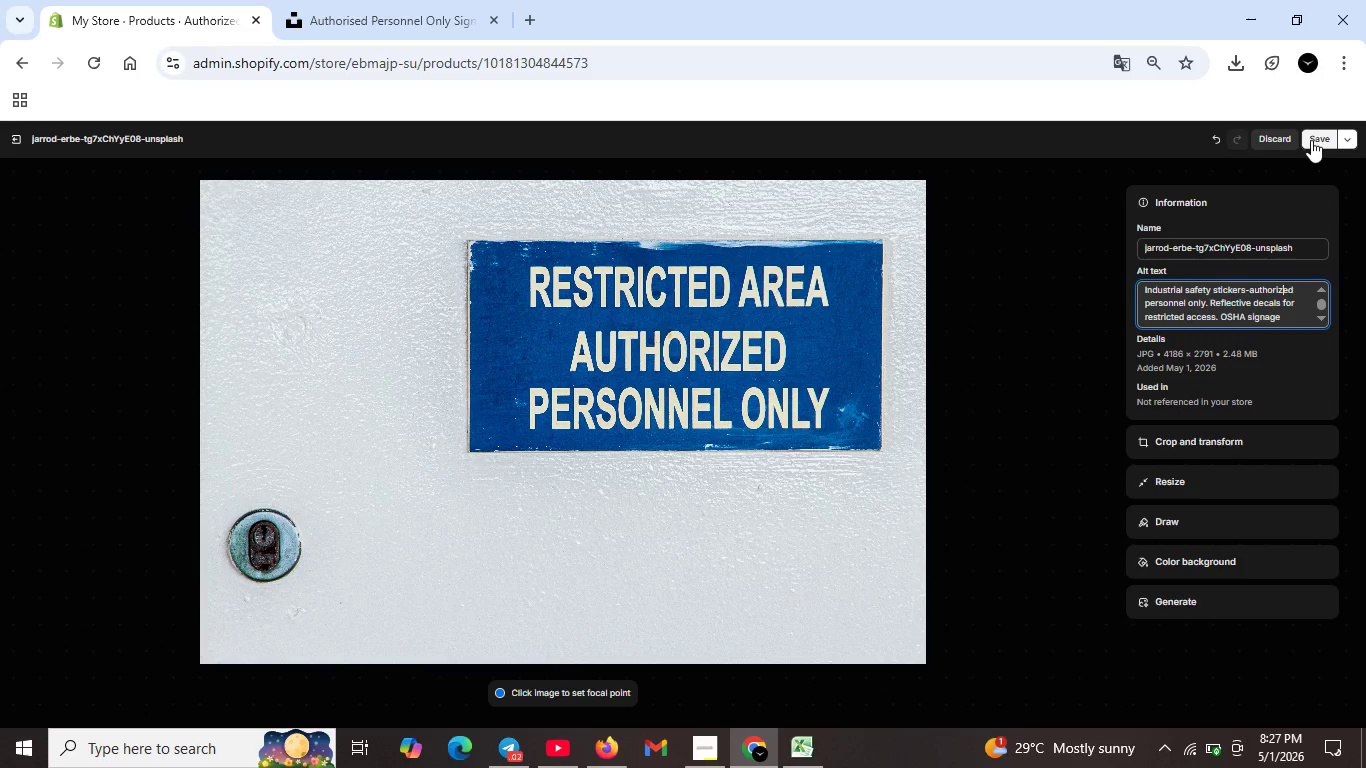 
left_click([1312, 140])
 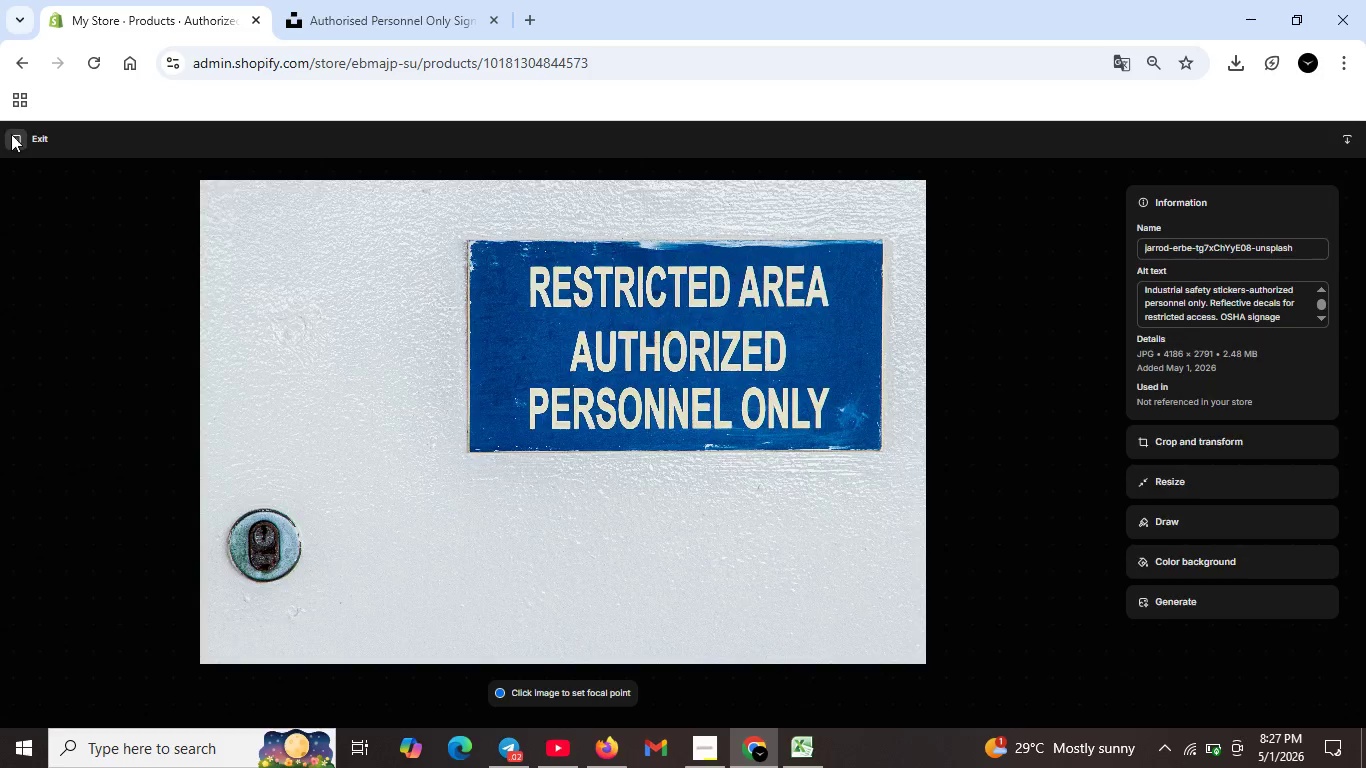 
scroll: coordinate [717, 460], scroll_direction: down, amount: 7.0
 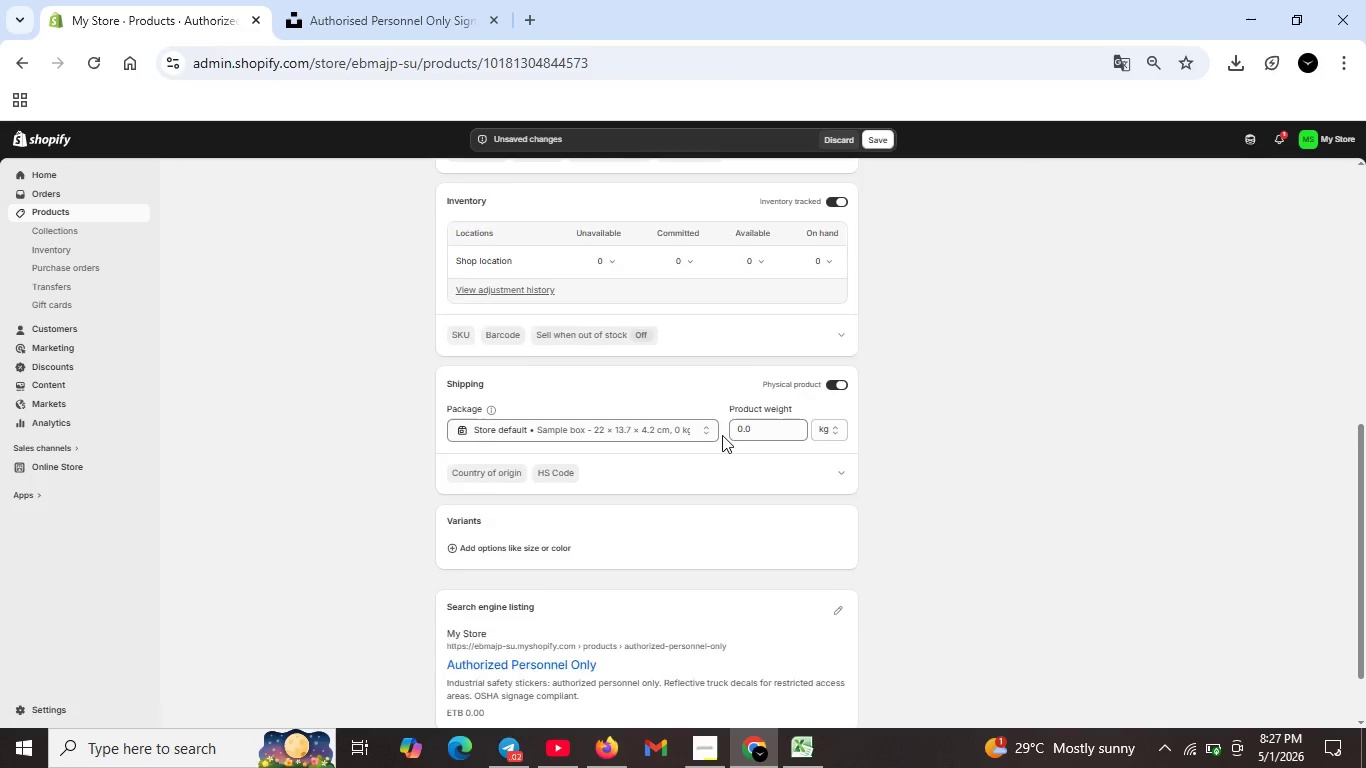 
scroll: coordinate [722, 435], scroll_direction: up, amount: 2.0
 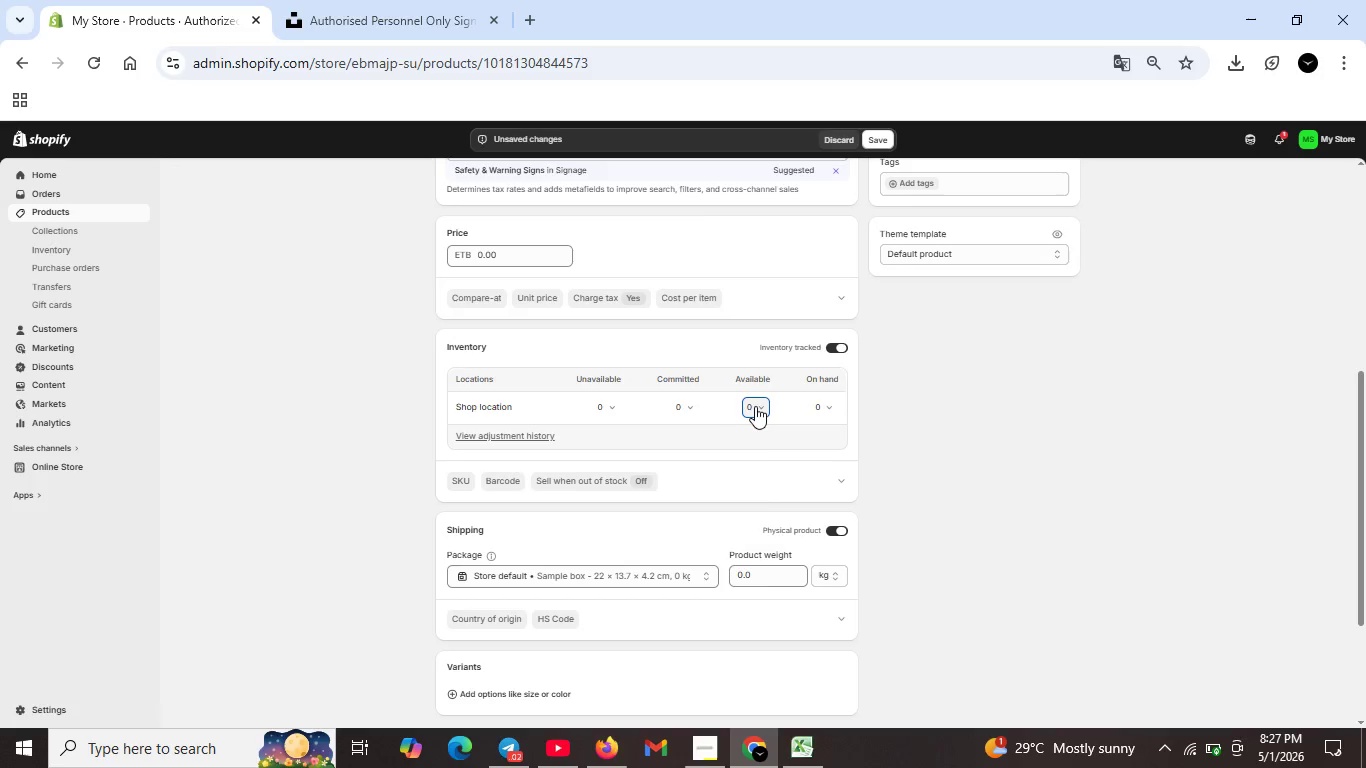 
left_click([755, 406])
 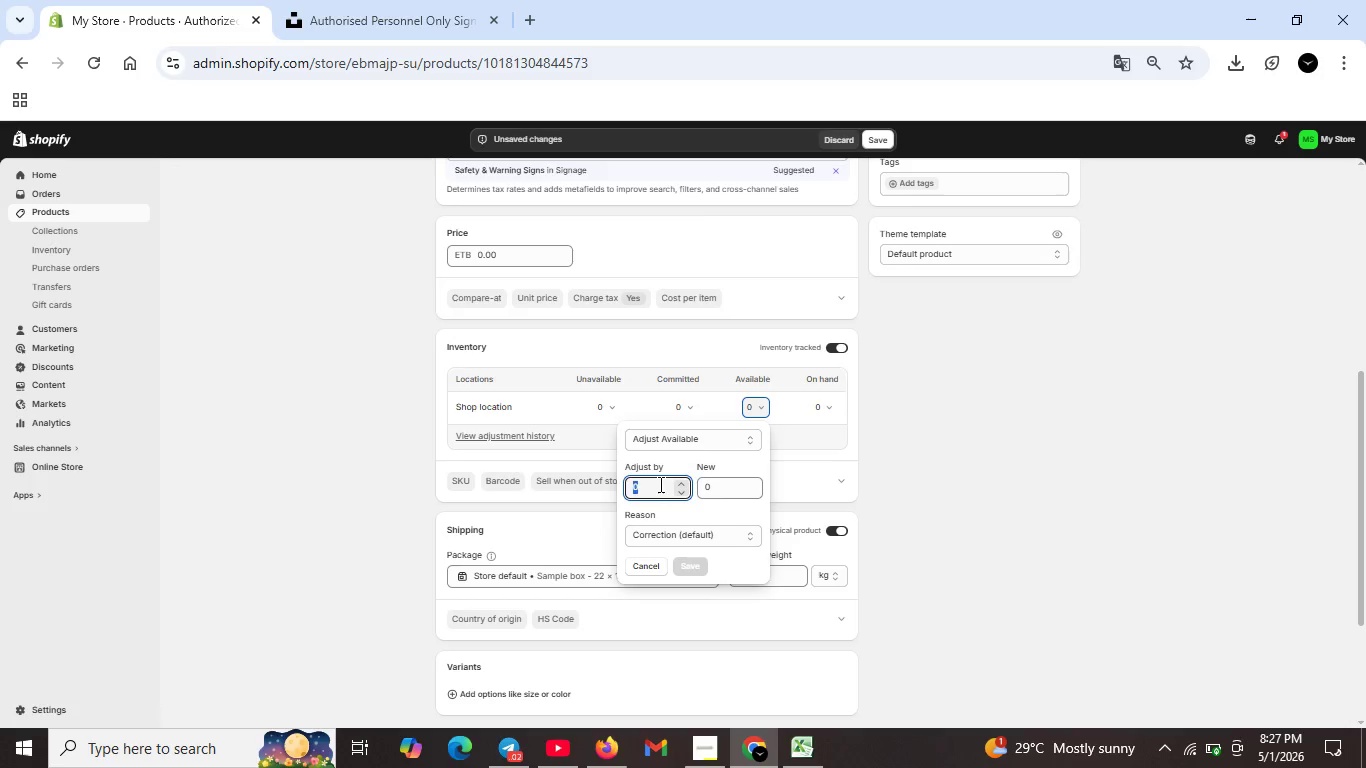 
key(Backspace)
type(100)
 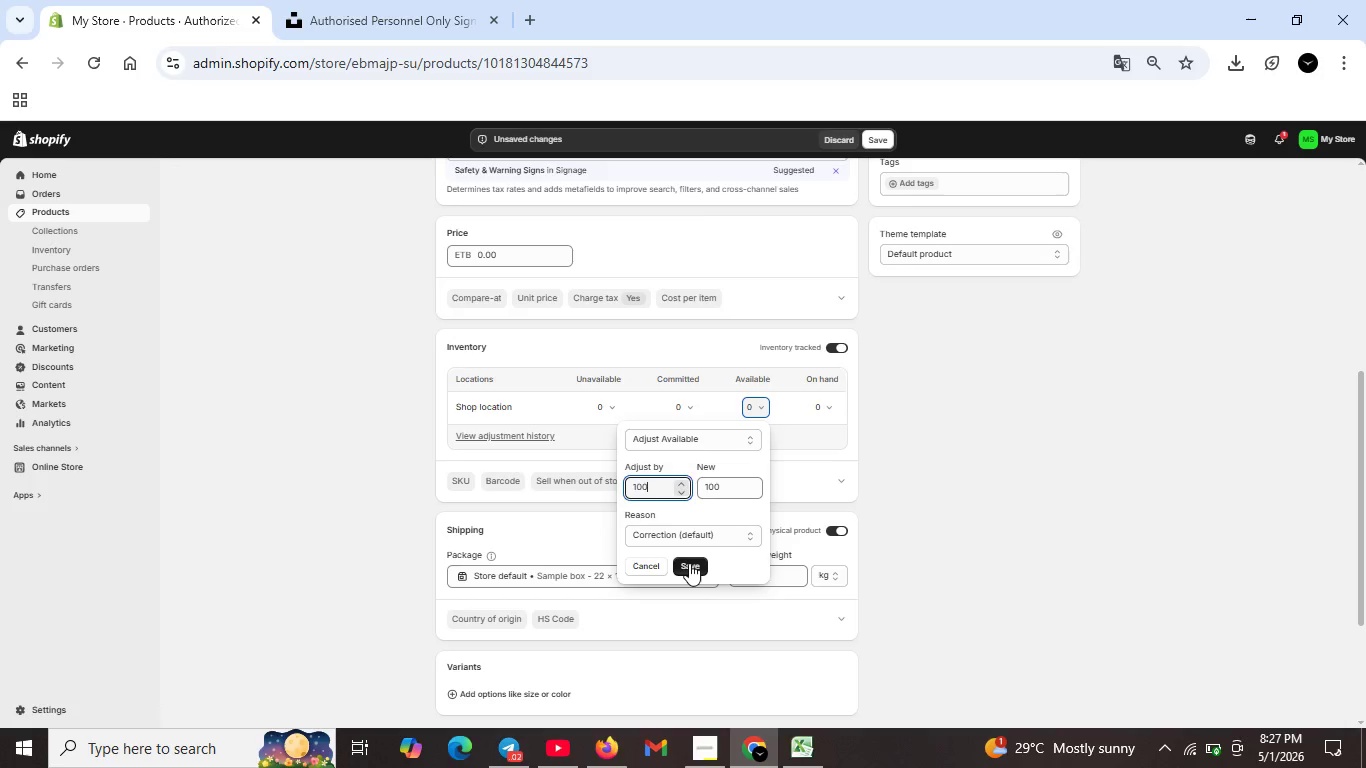 
left_click([688, 563])
 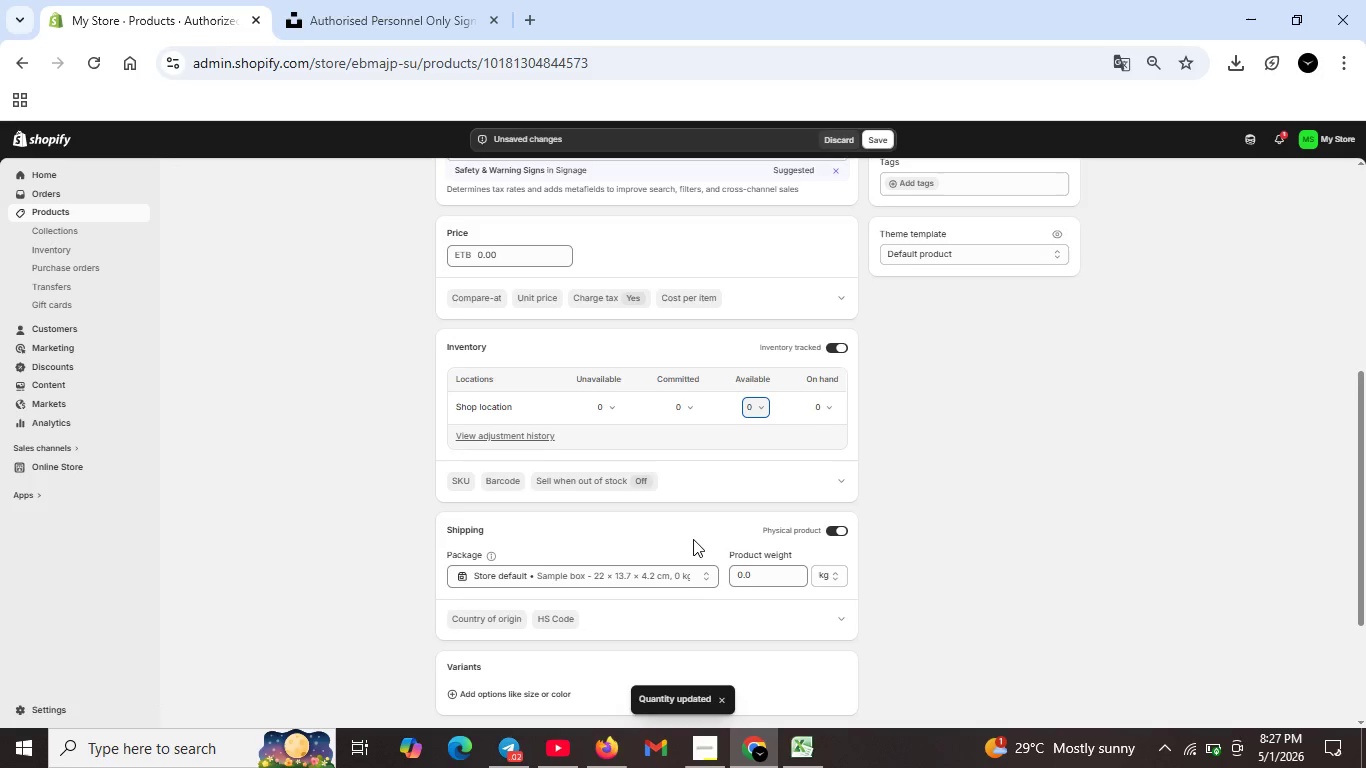 
scroll: coordinate [693, 539], scroll_direction: down, amount: 4.0
 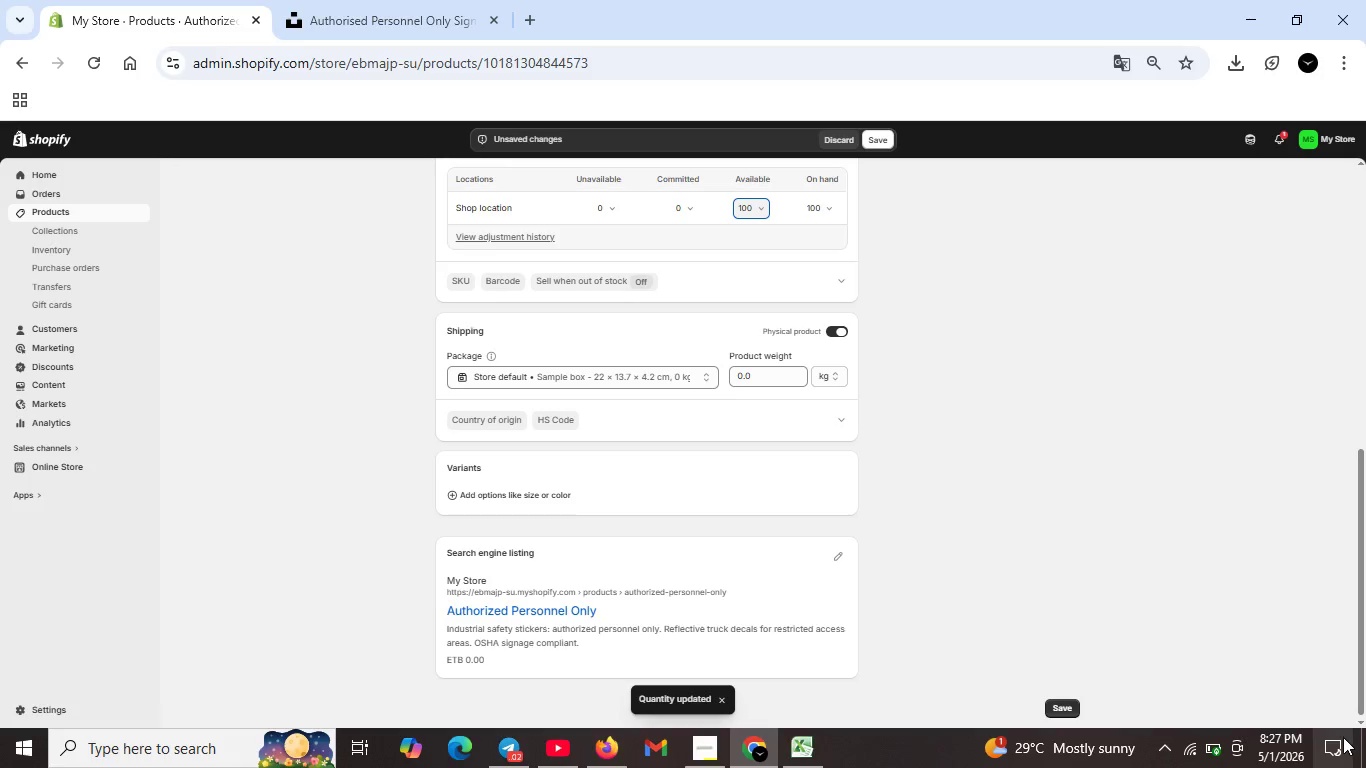 
left_click([1343, 737])
 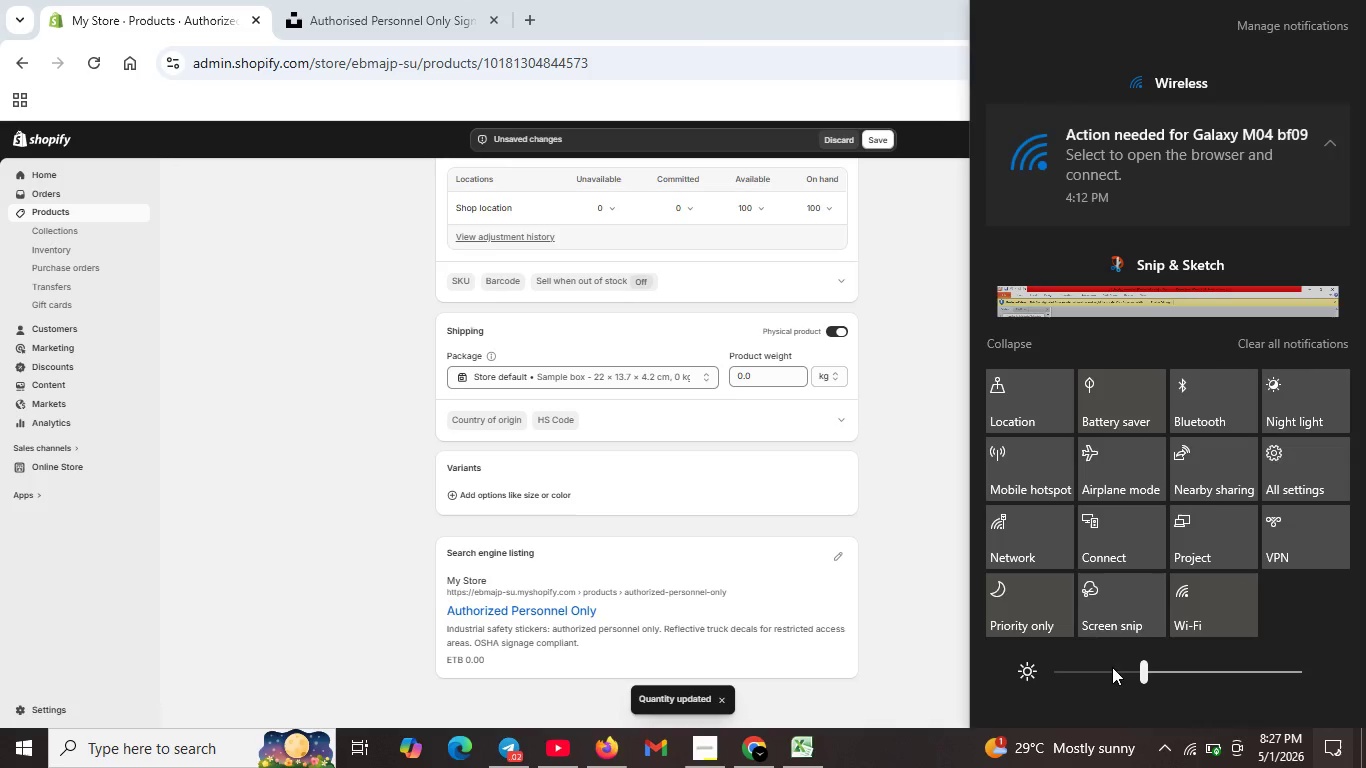 
left_click([1111, 667])
 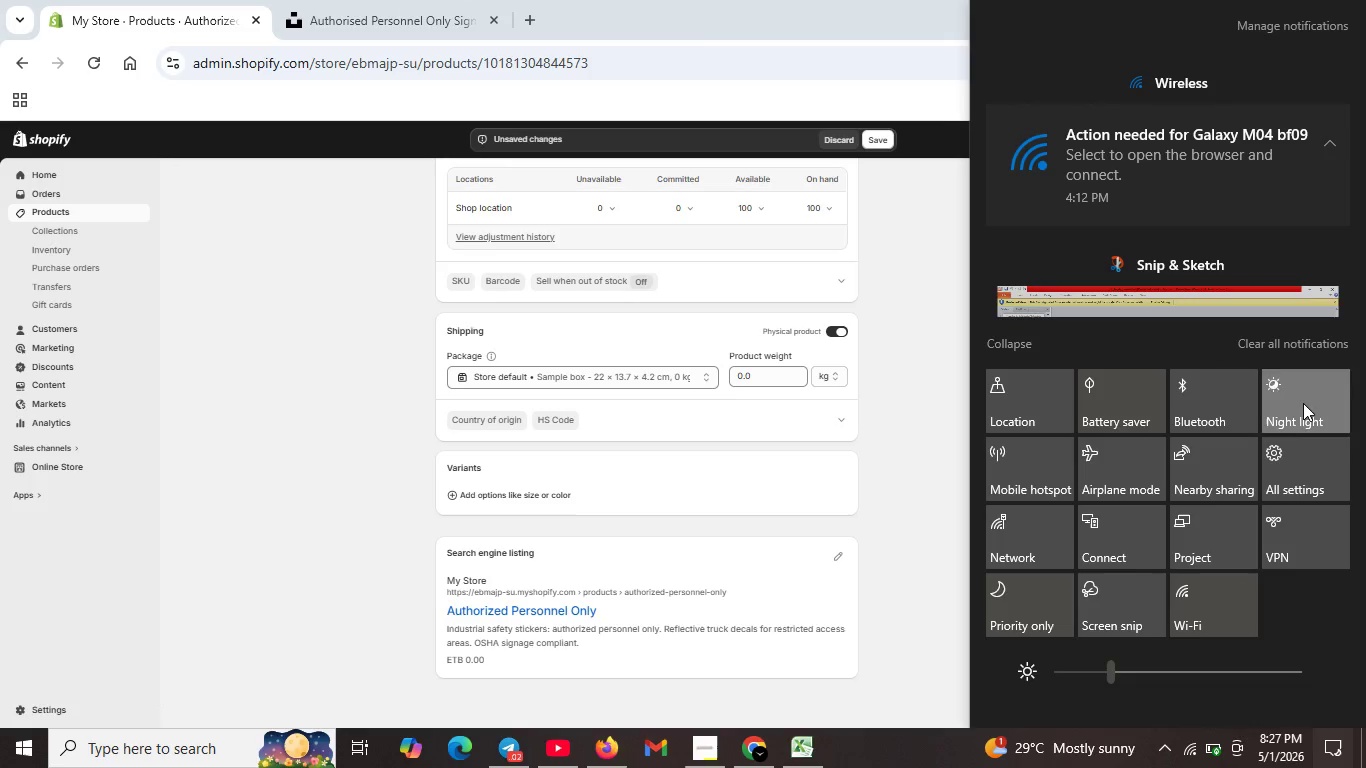 
left_click([1303, 403])
 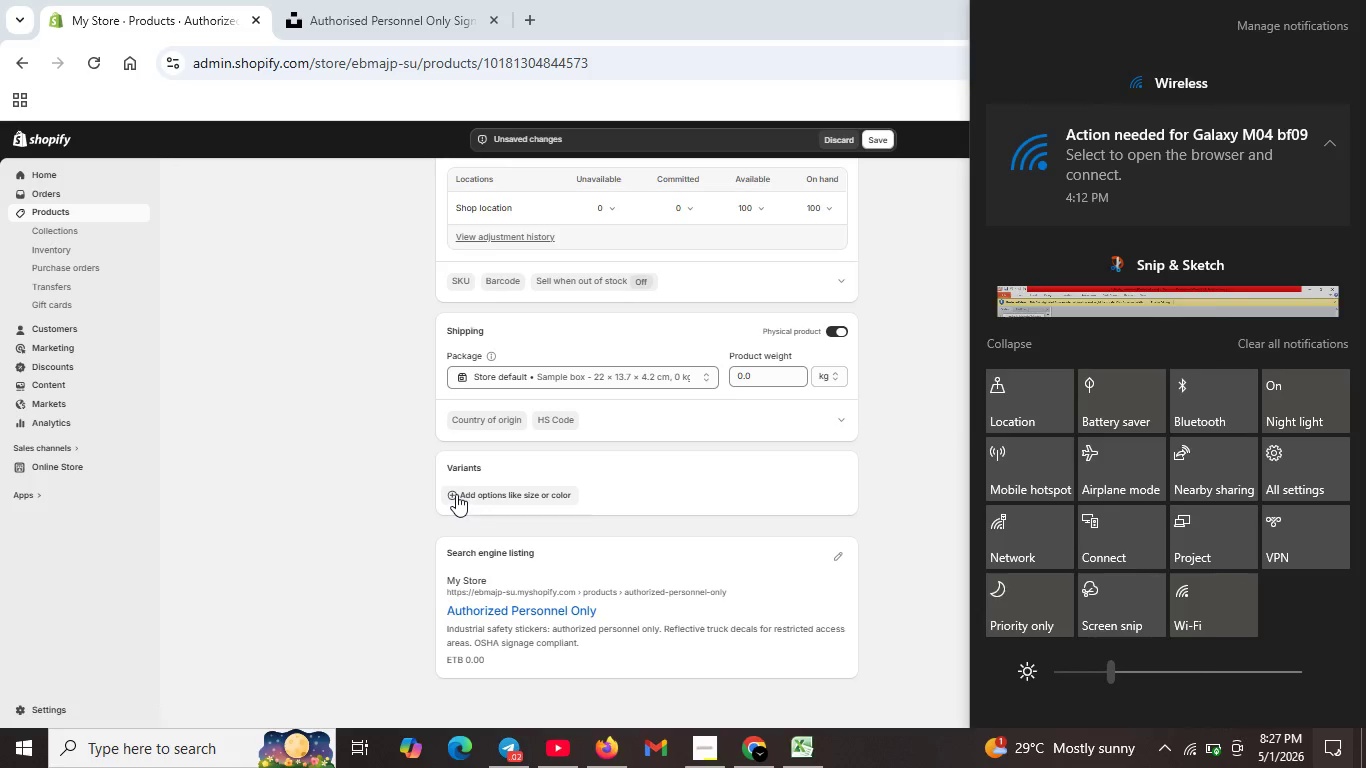 
left_click([456, 494])
 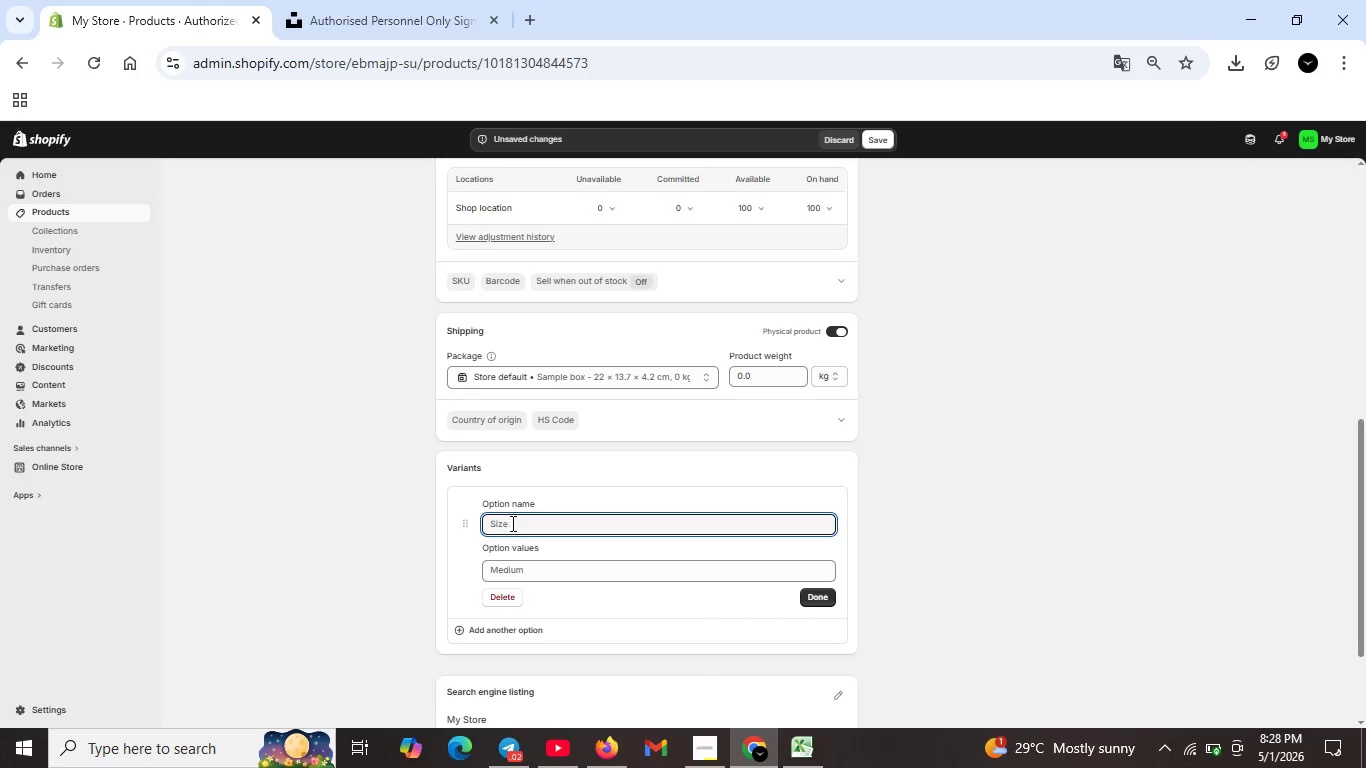 
left_click([514, 524])
 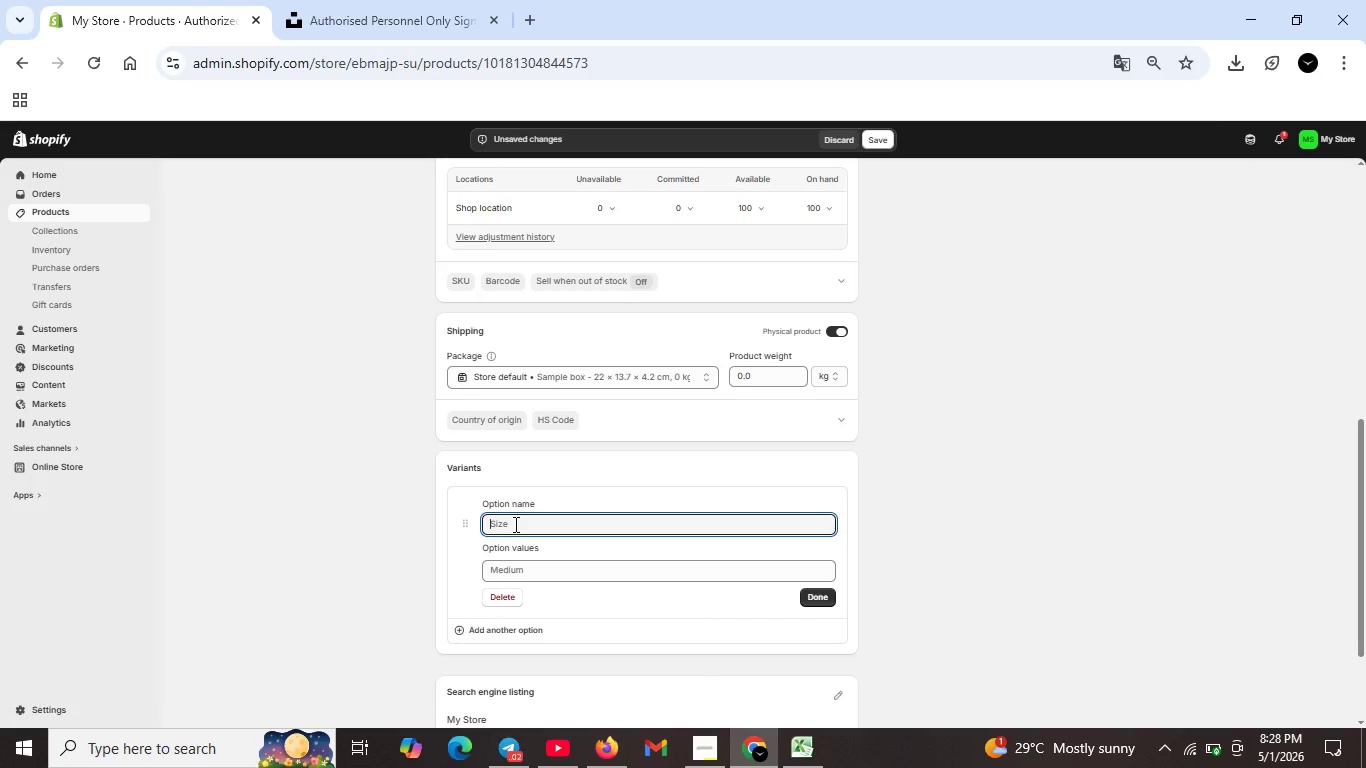 
type(Matreila)
key(Backspace)
key(Backspace)
key(Backspace)
key(Backspace)
key(Backspace)
type(e)
 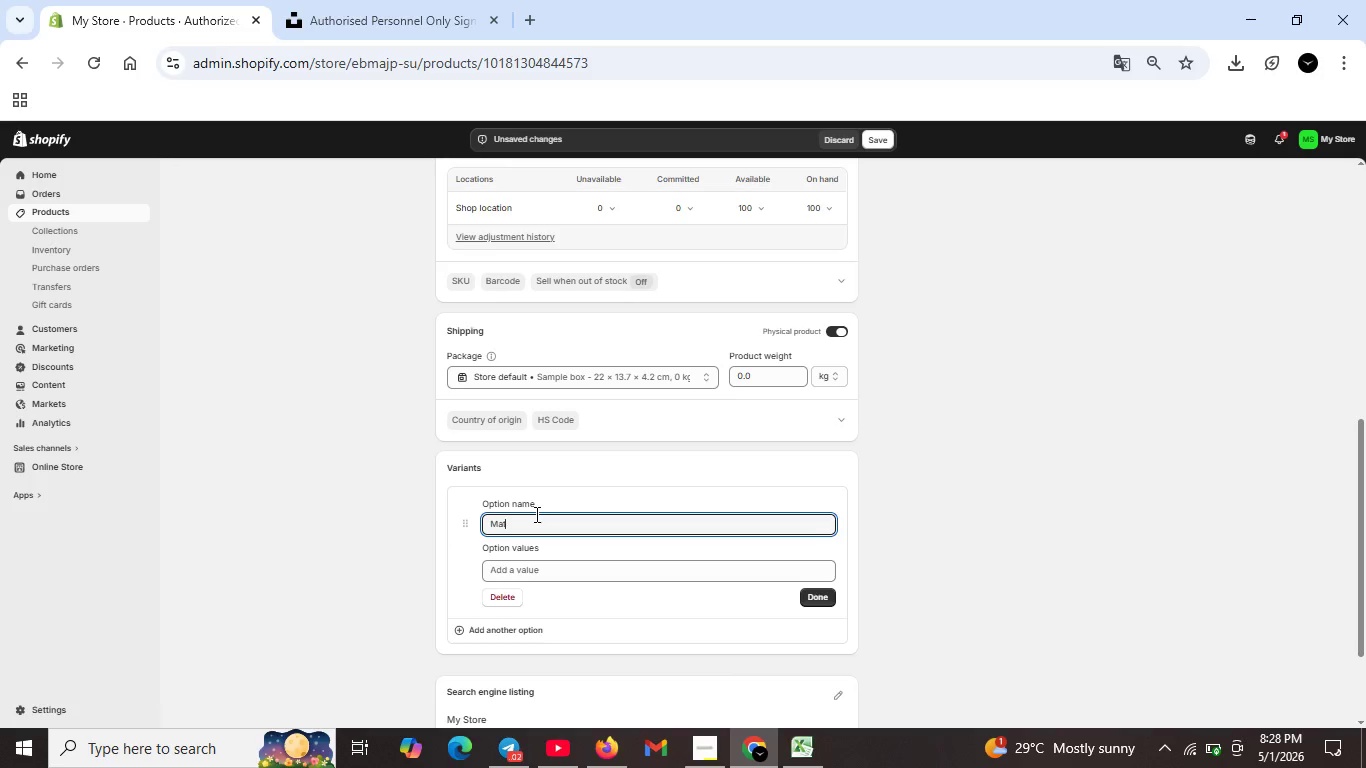 
type(ril Type)
 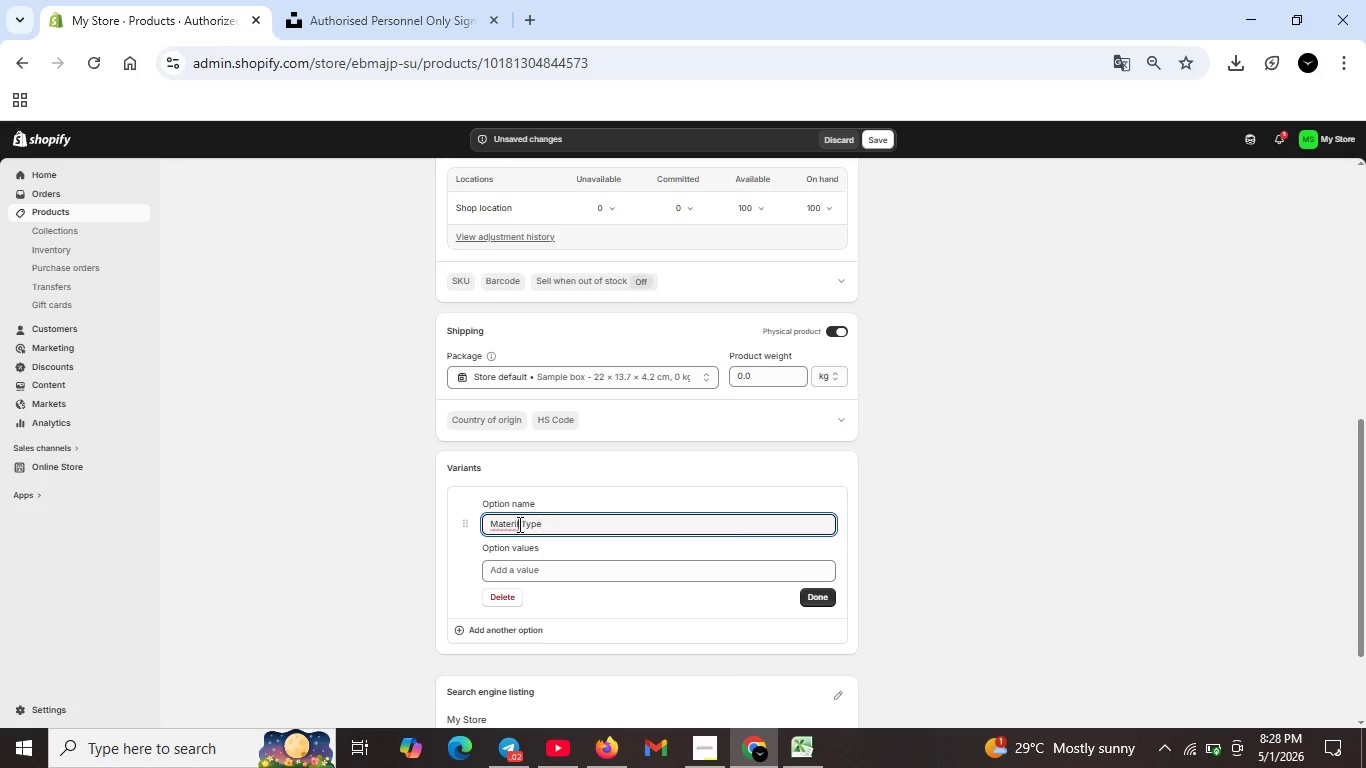 
left_click([518, 524])
 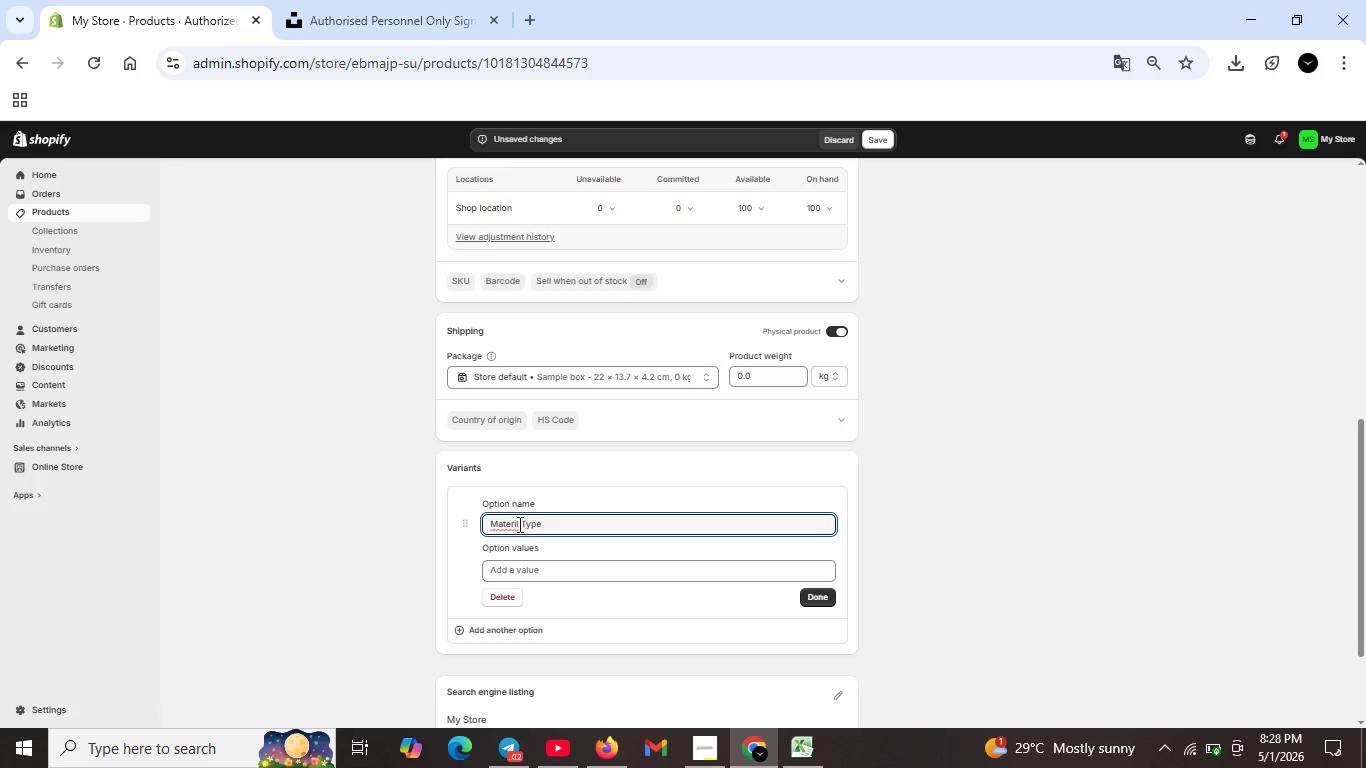 
key(Backspace)
key(Backspace)
type(rial )
 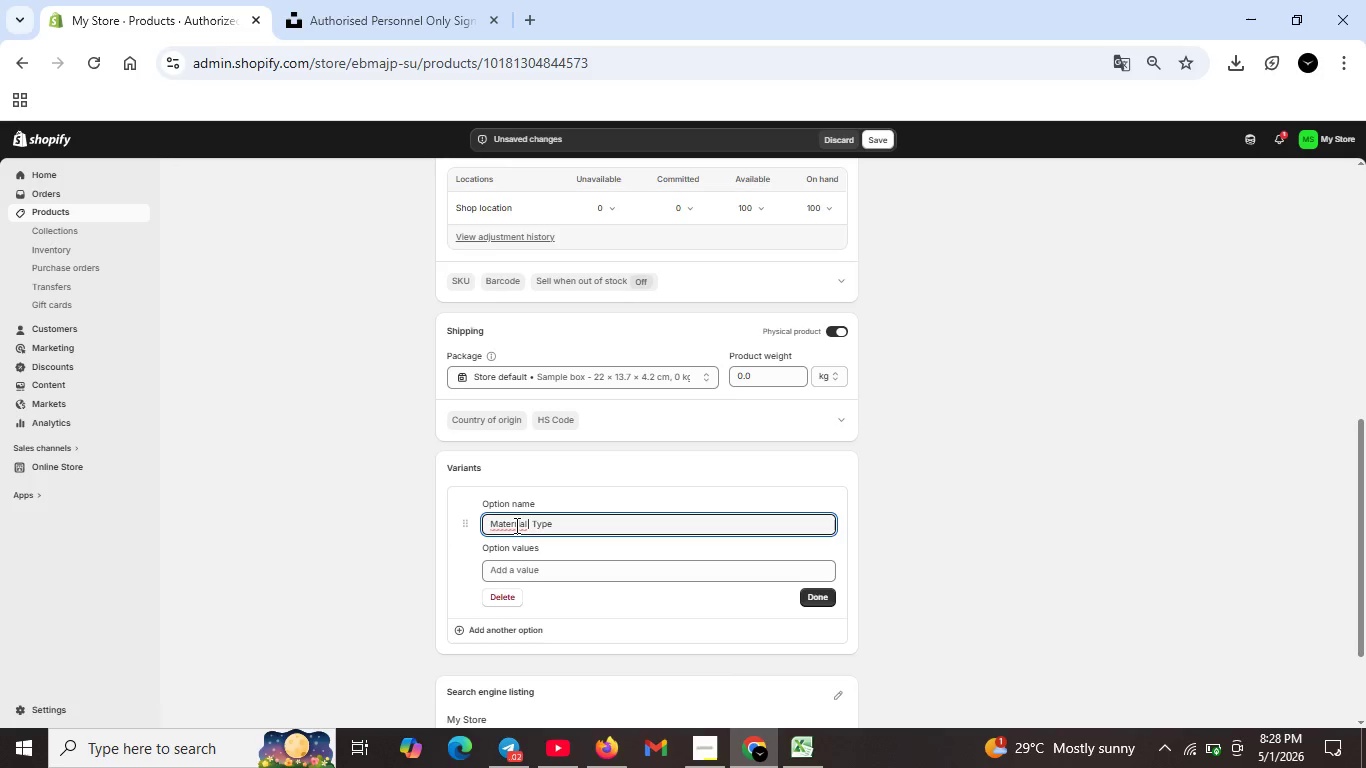 
left_click([515, 525])
 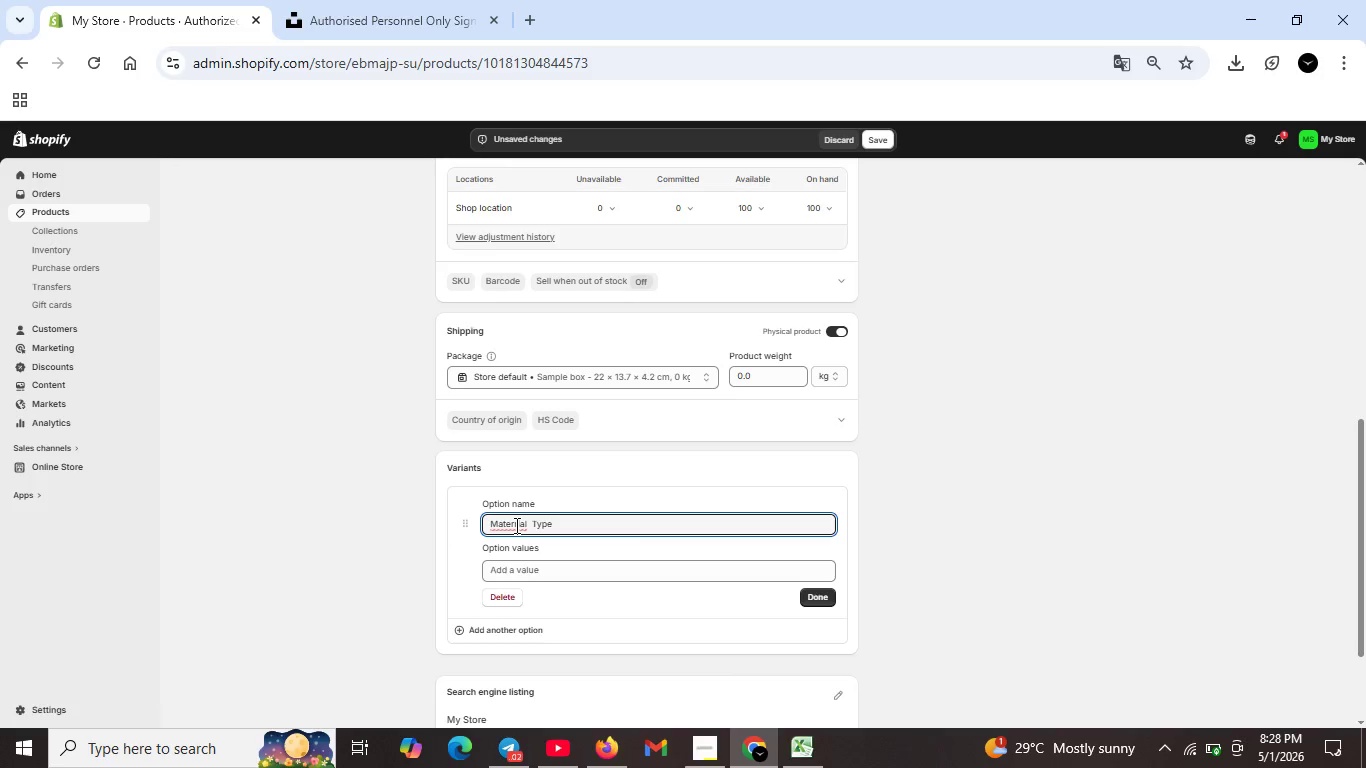 
key(Backspace)
 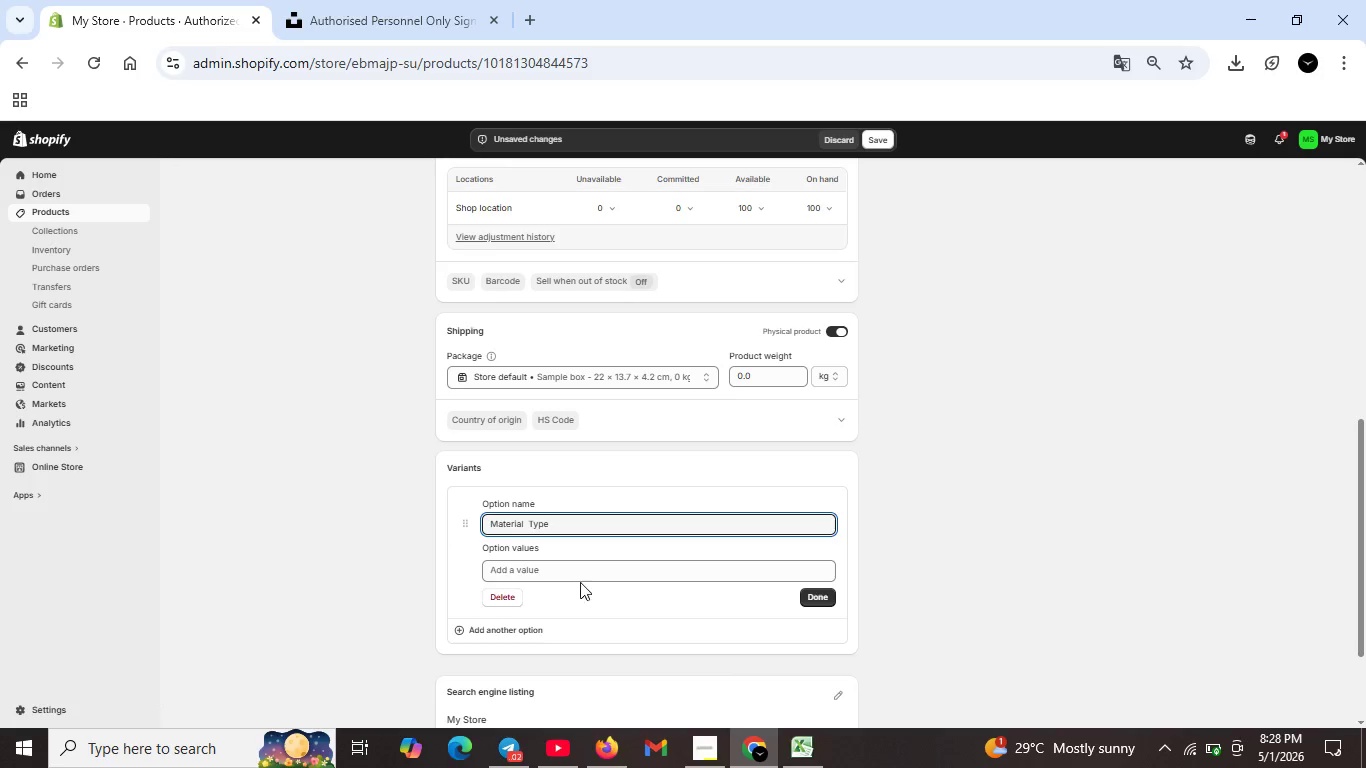 
left_click([576, 575])
 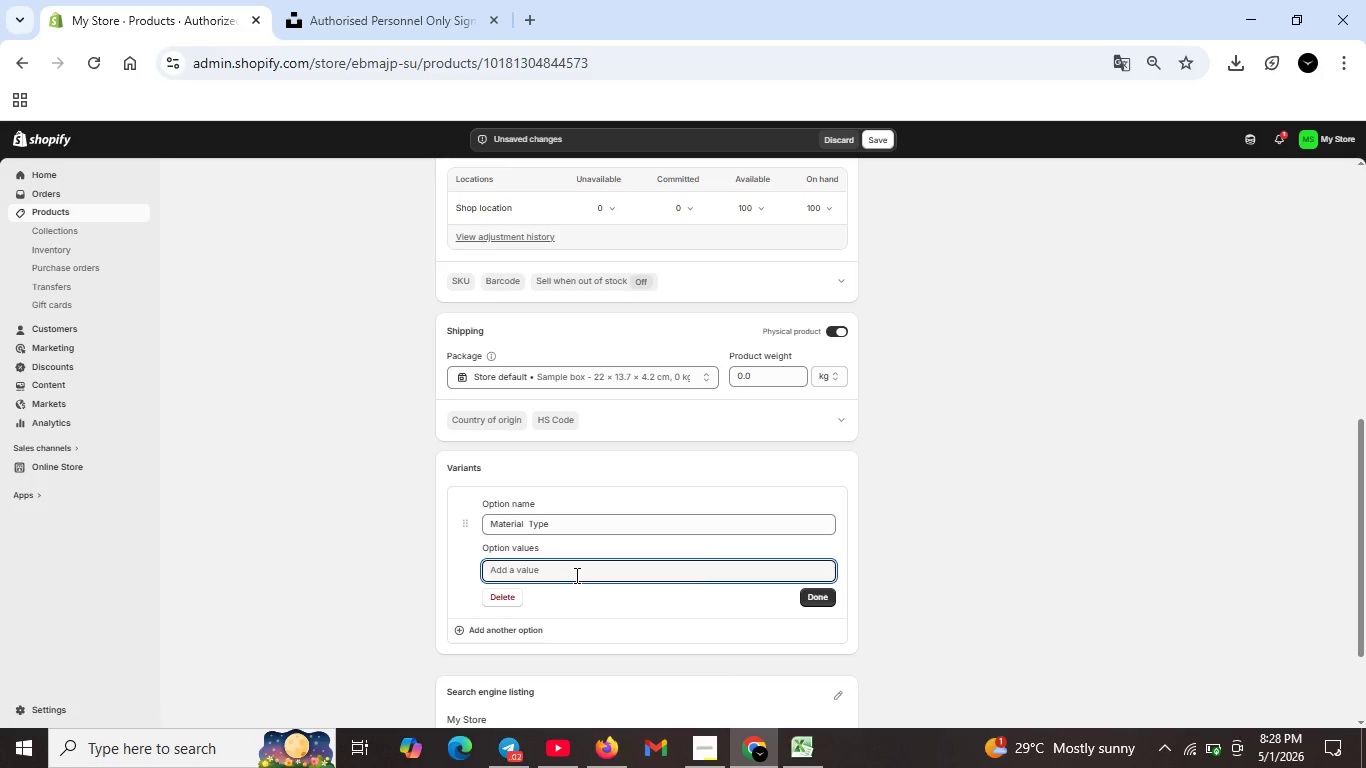 
type(Standard Vinyl)
 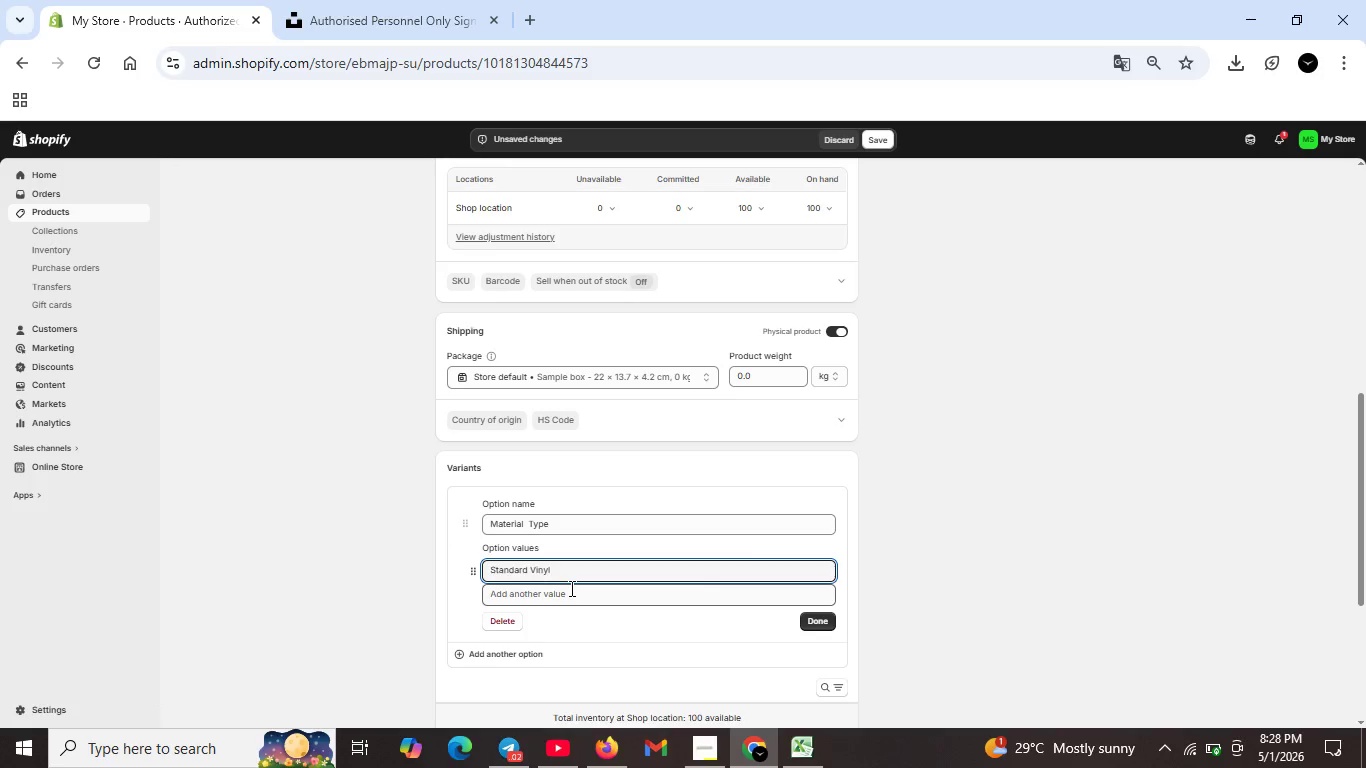 
left_click([570, 588])
 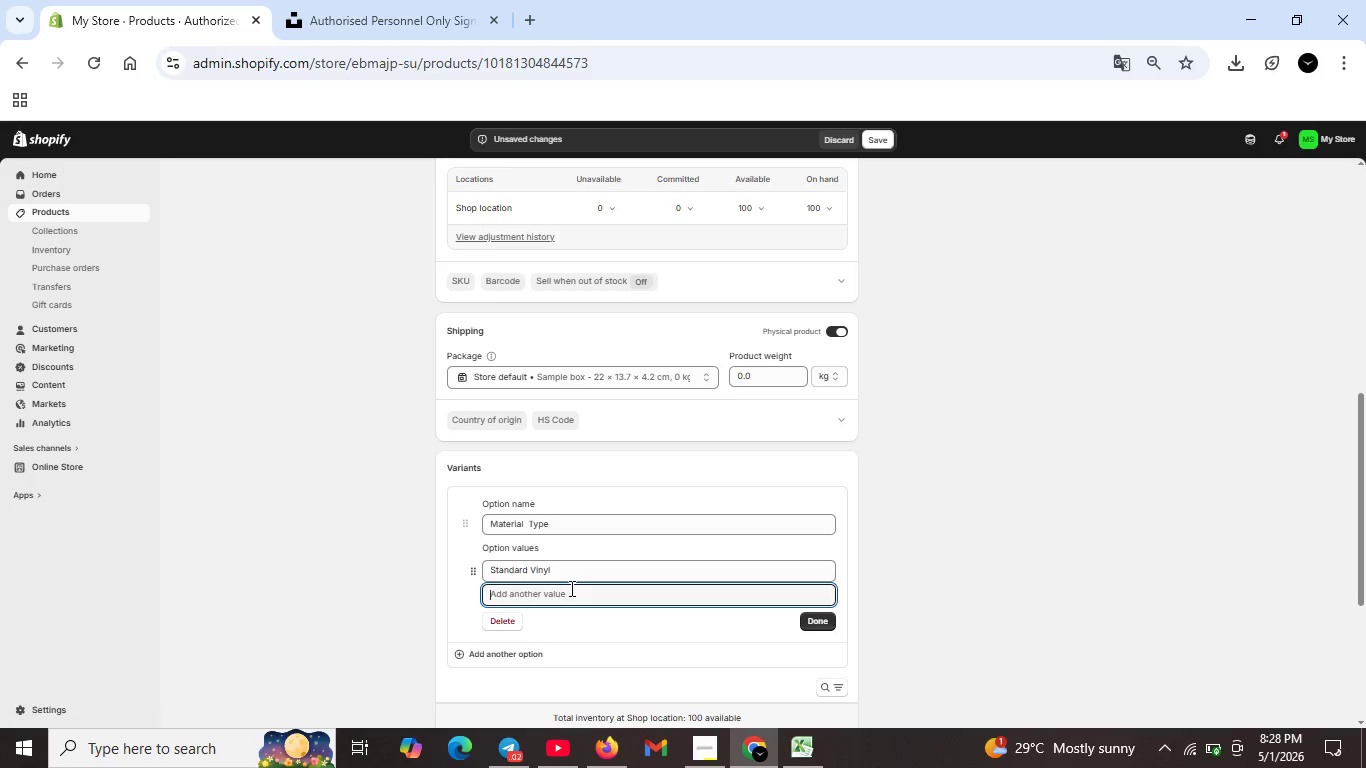 
type(Grade-A Reflective)
 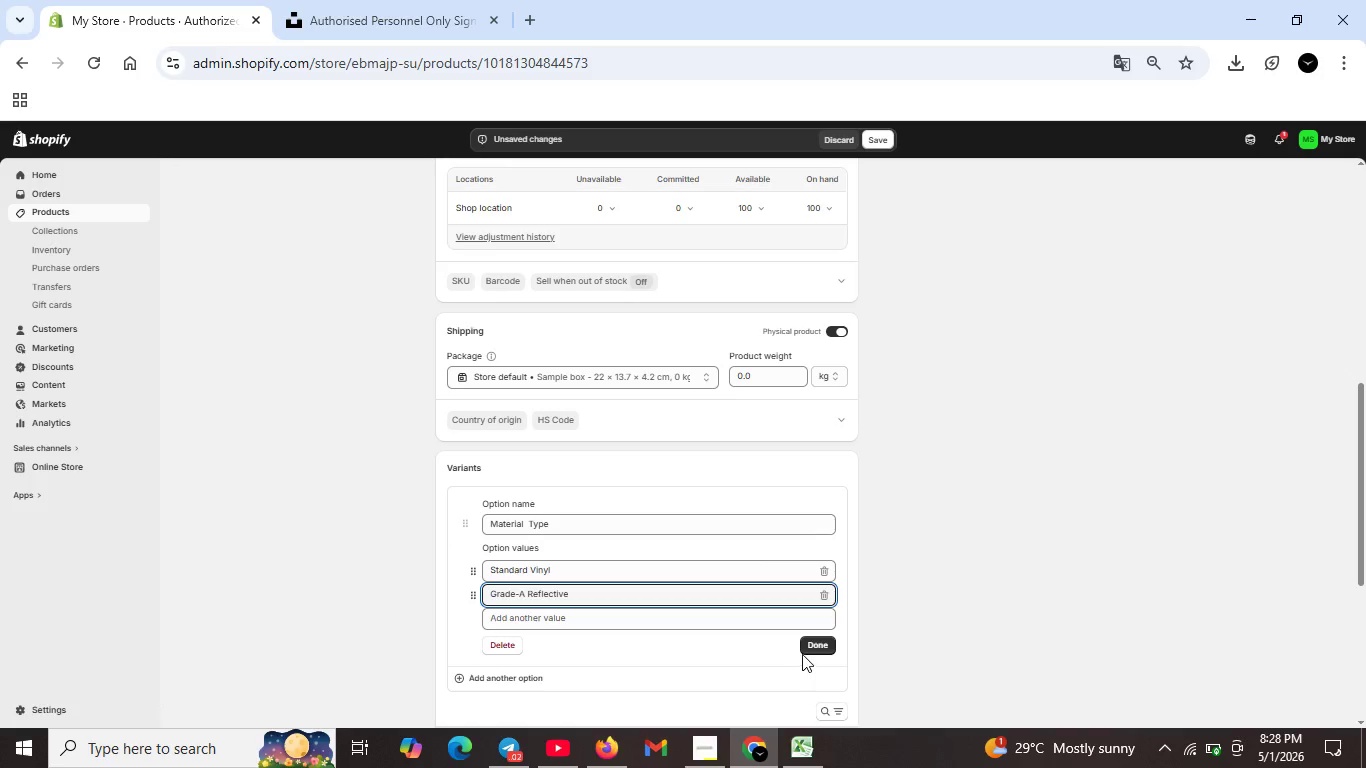 
left_click([813, 648])
 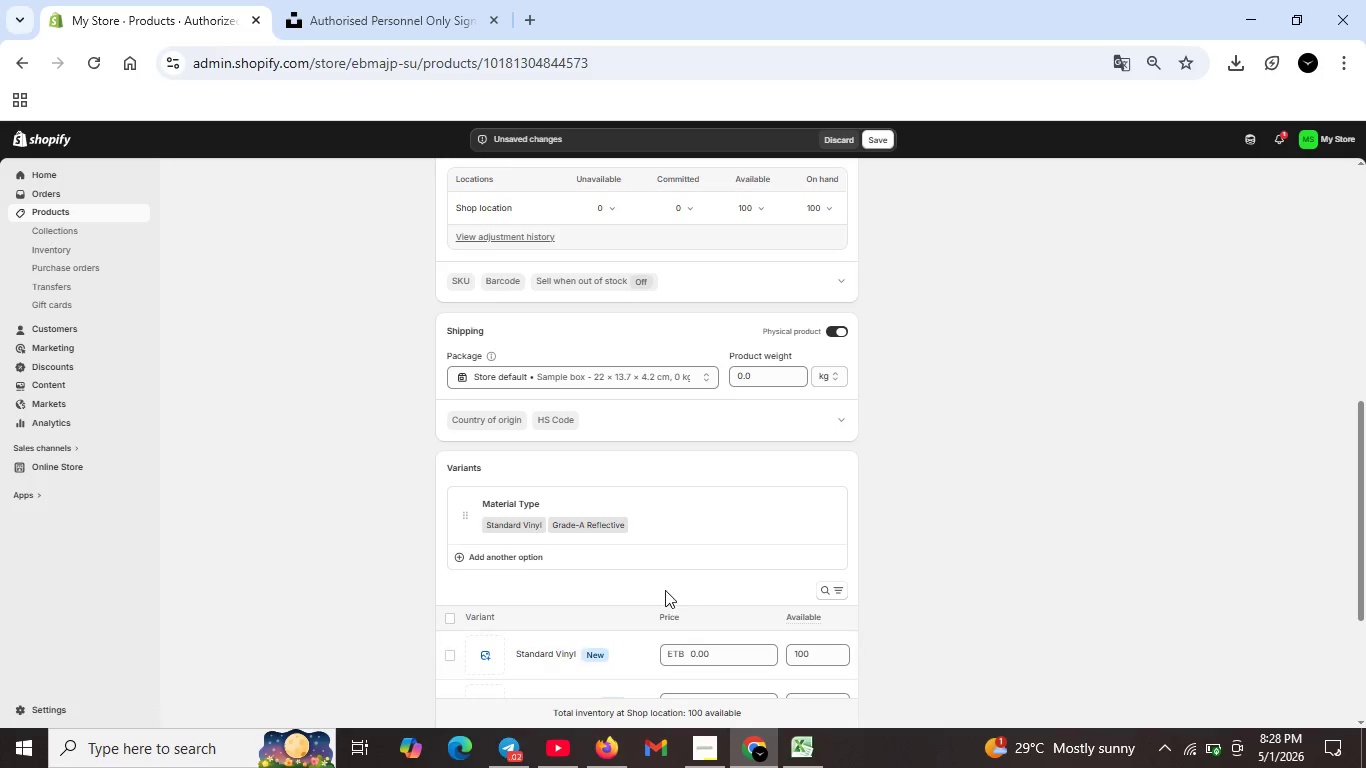 
scroll: coordinate [665, 590], scroll_direction: down, amount: 1.0
 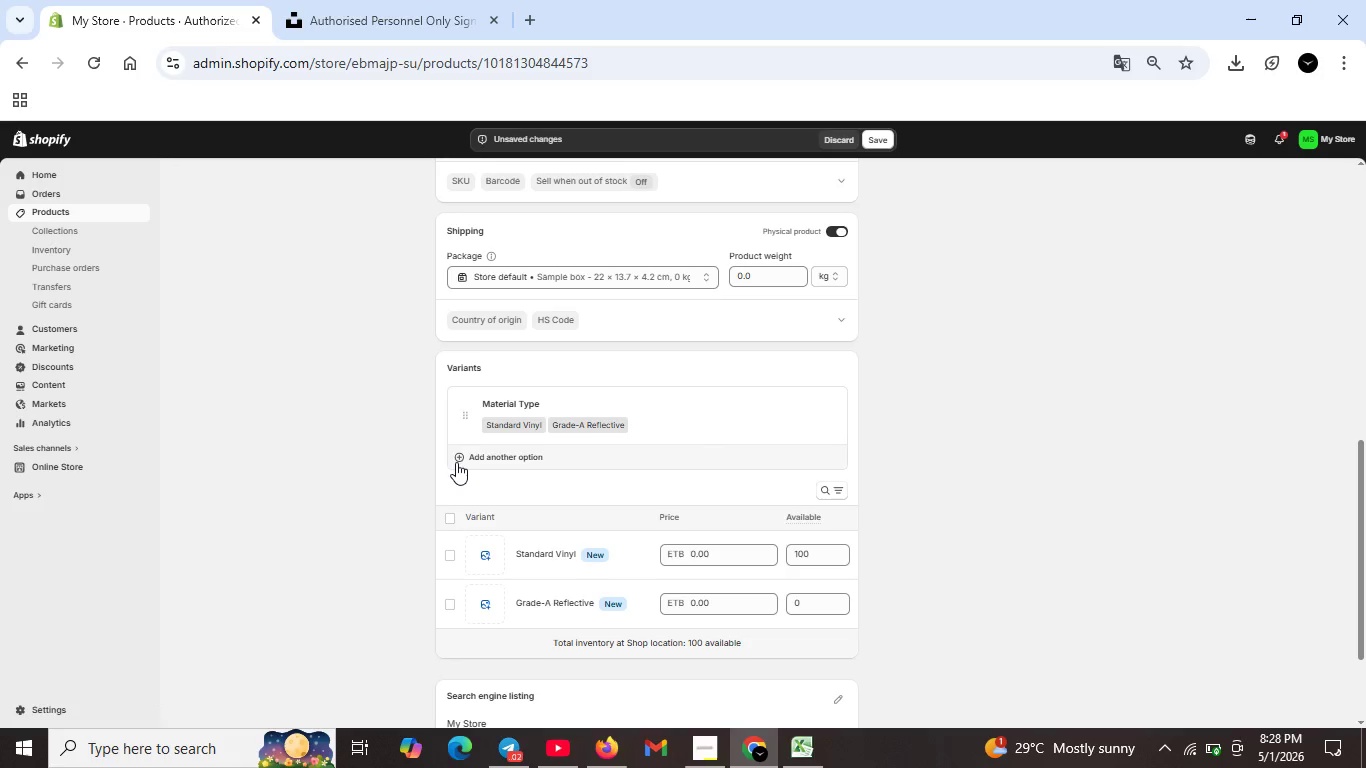 
left_click([456, 462])
 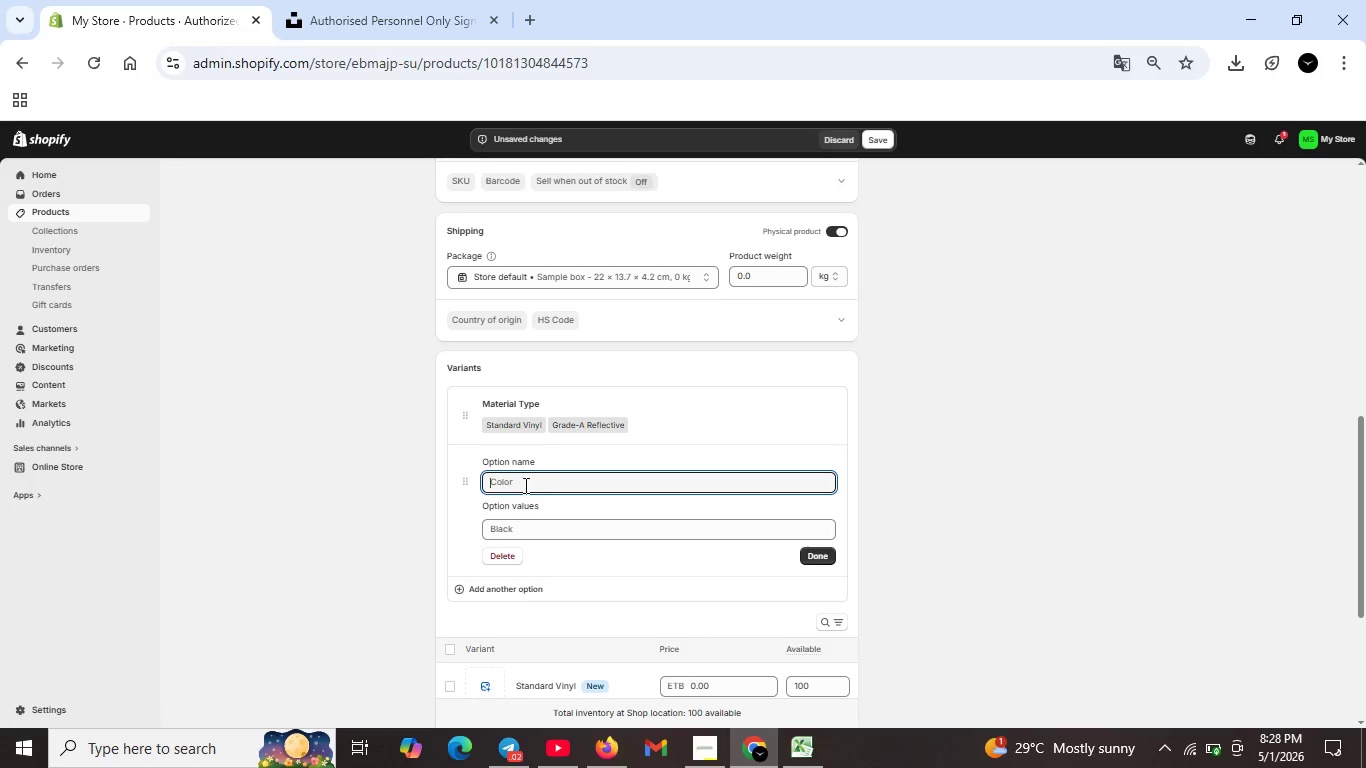 
left_click([524, 485])
 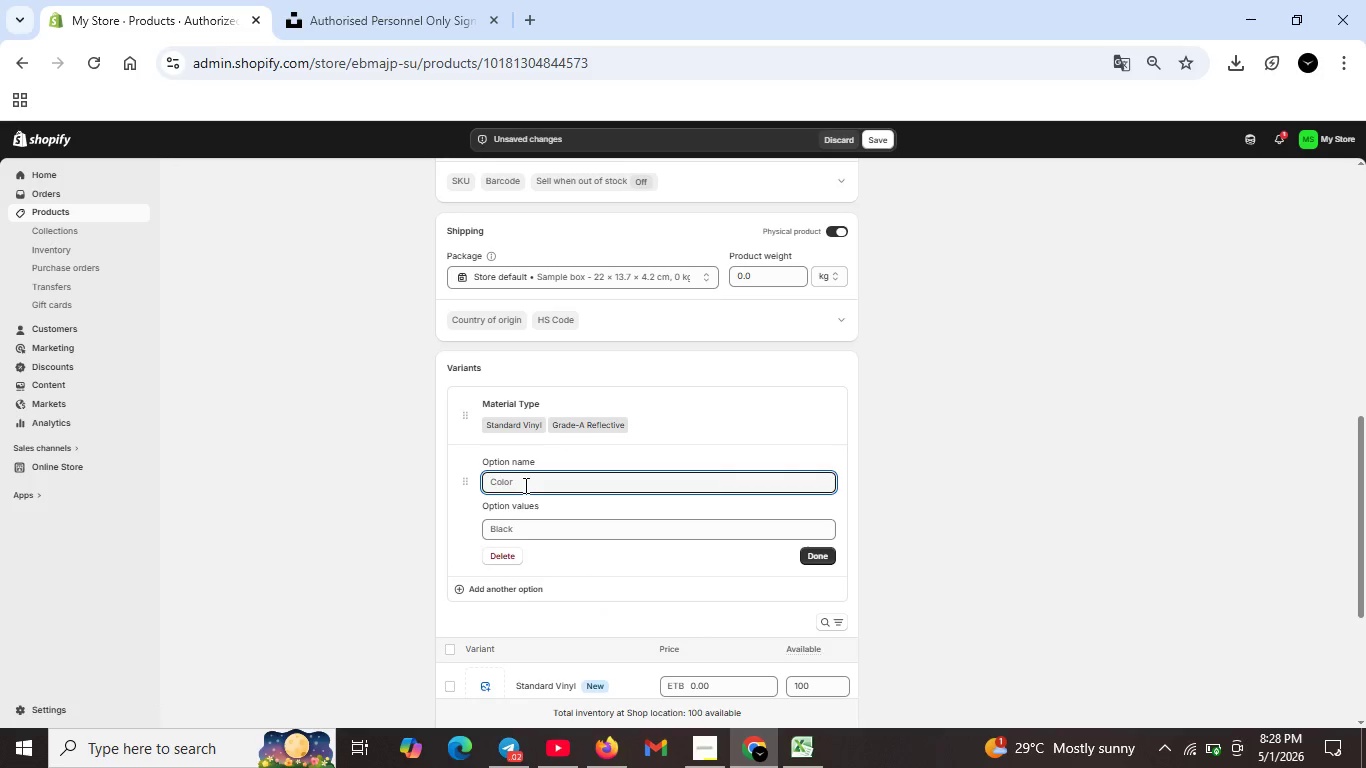 
type(Siize)
 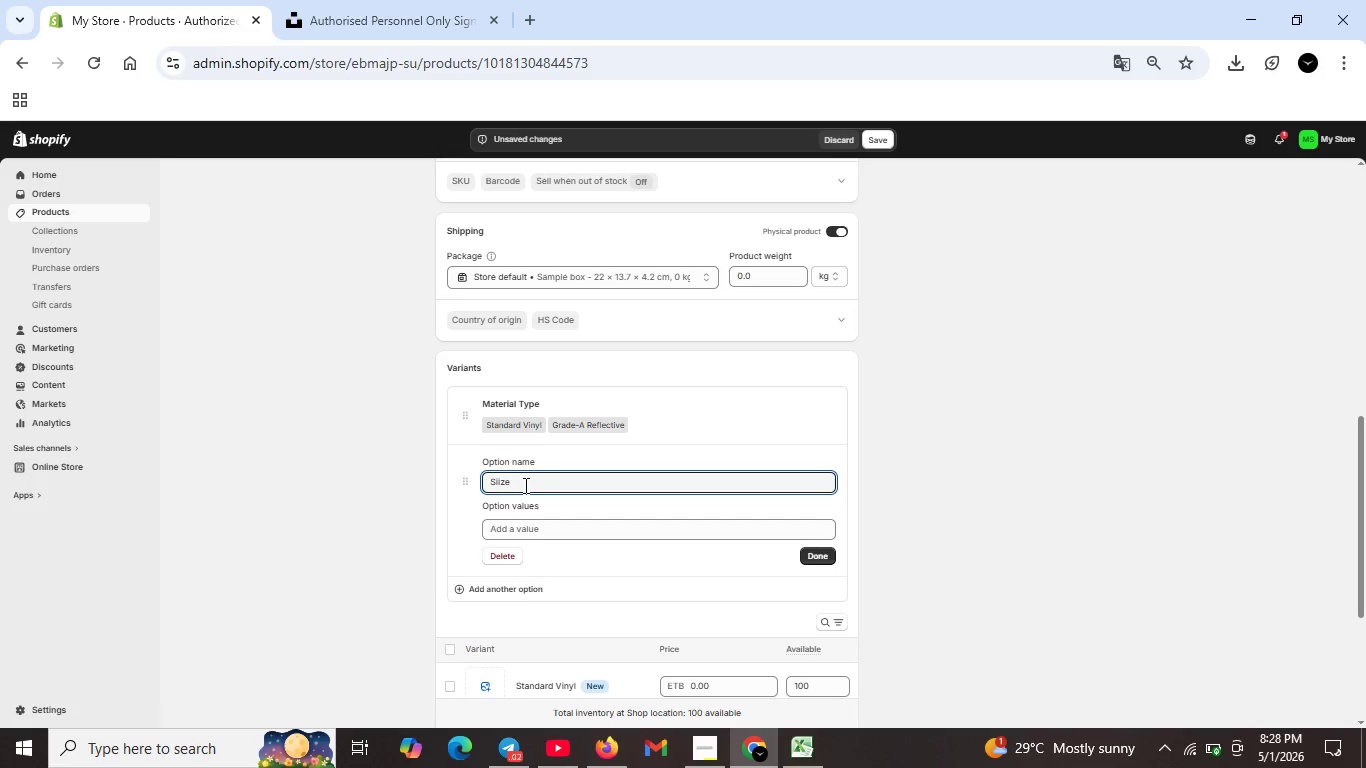 
key(ArrowLeft)
 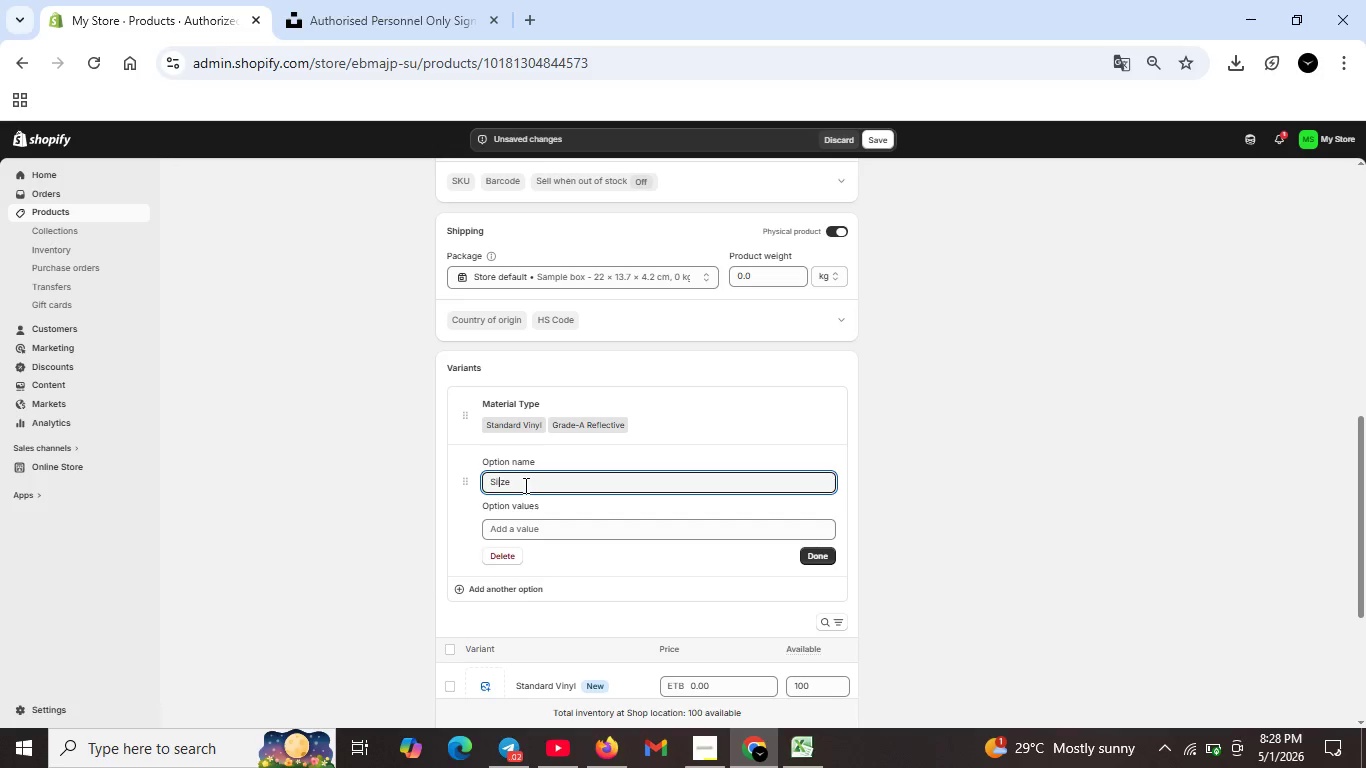 
key(ArrowLeft)
 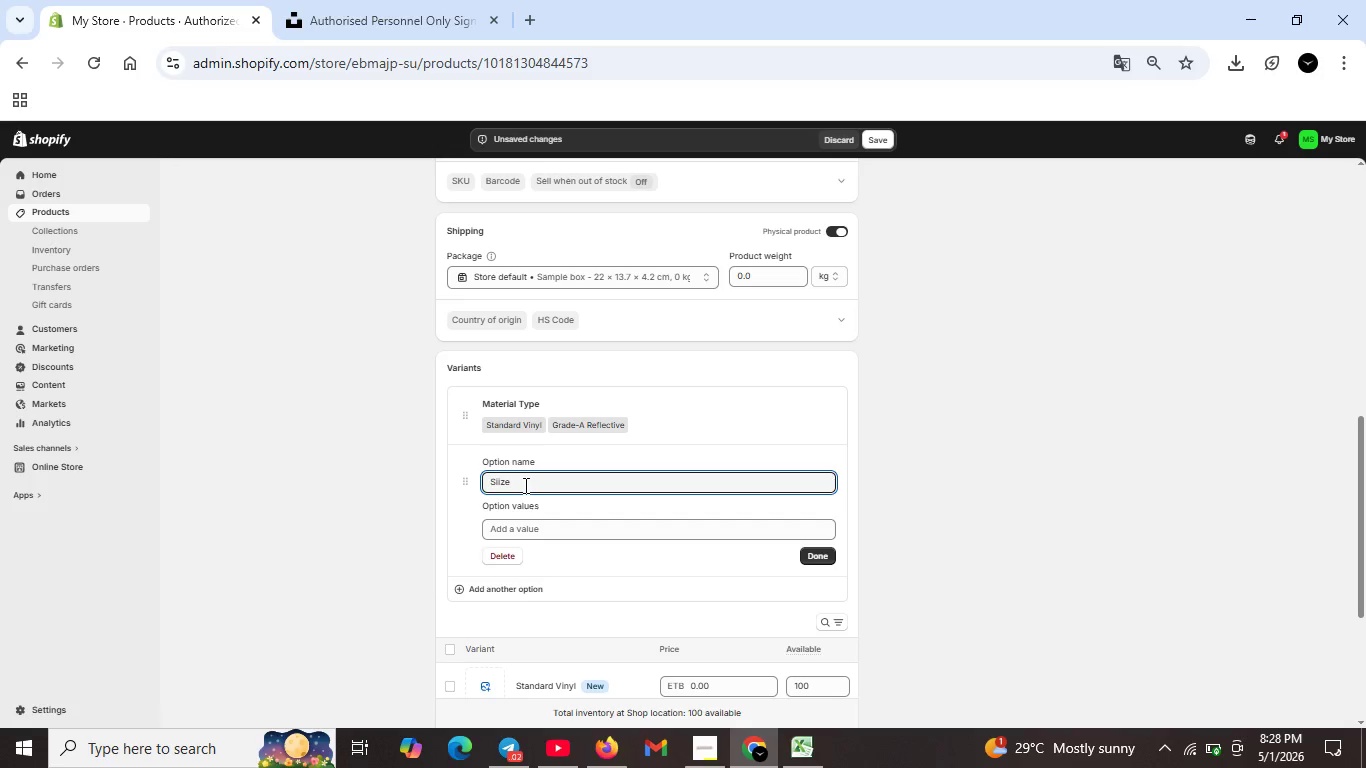 
key(Backspace)
 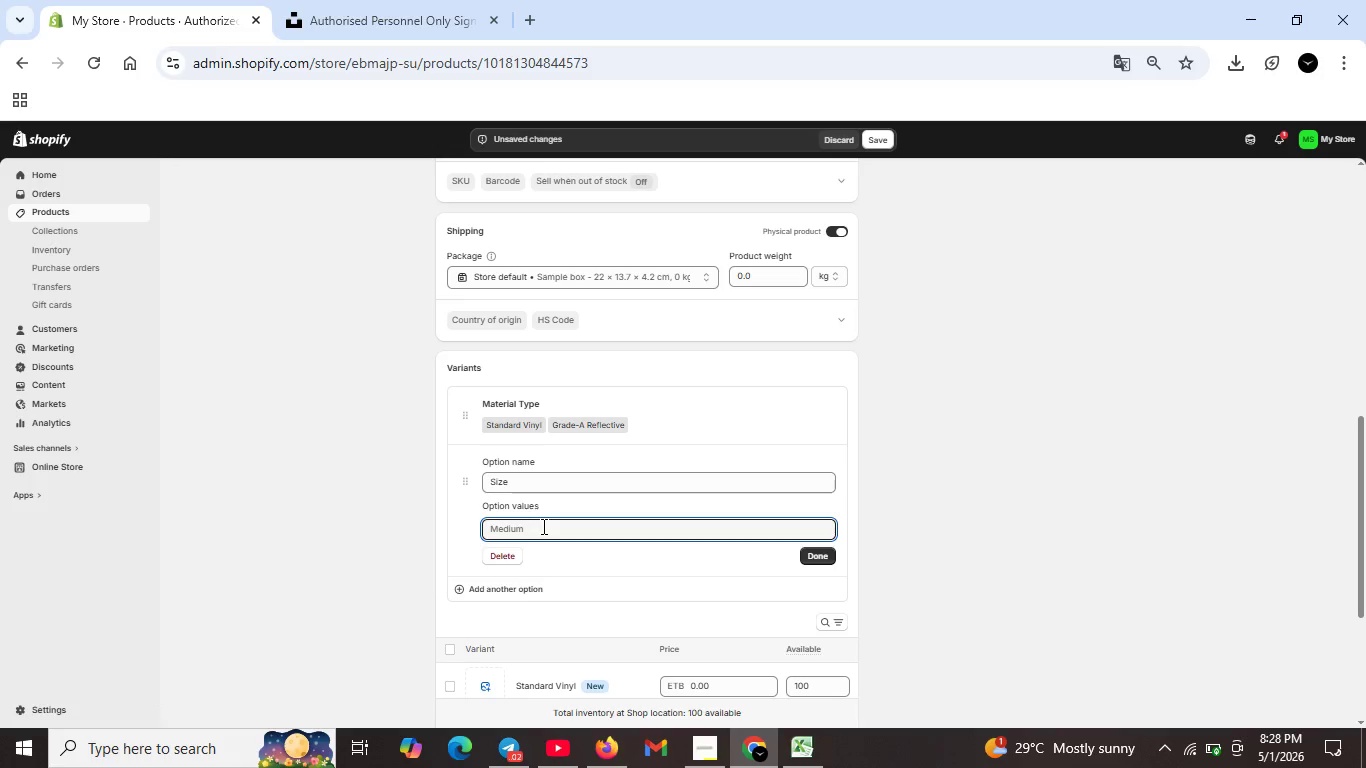 
type(Obersized)
 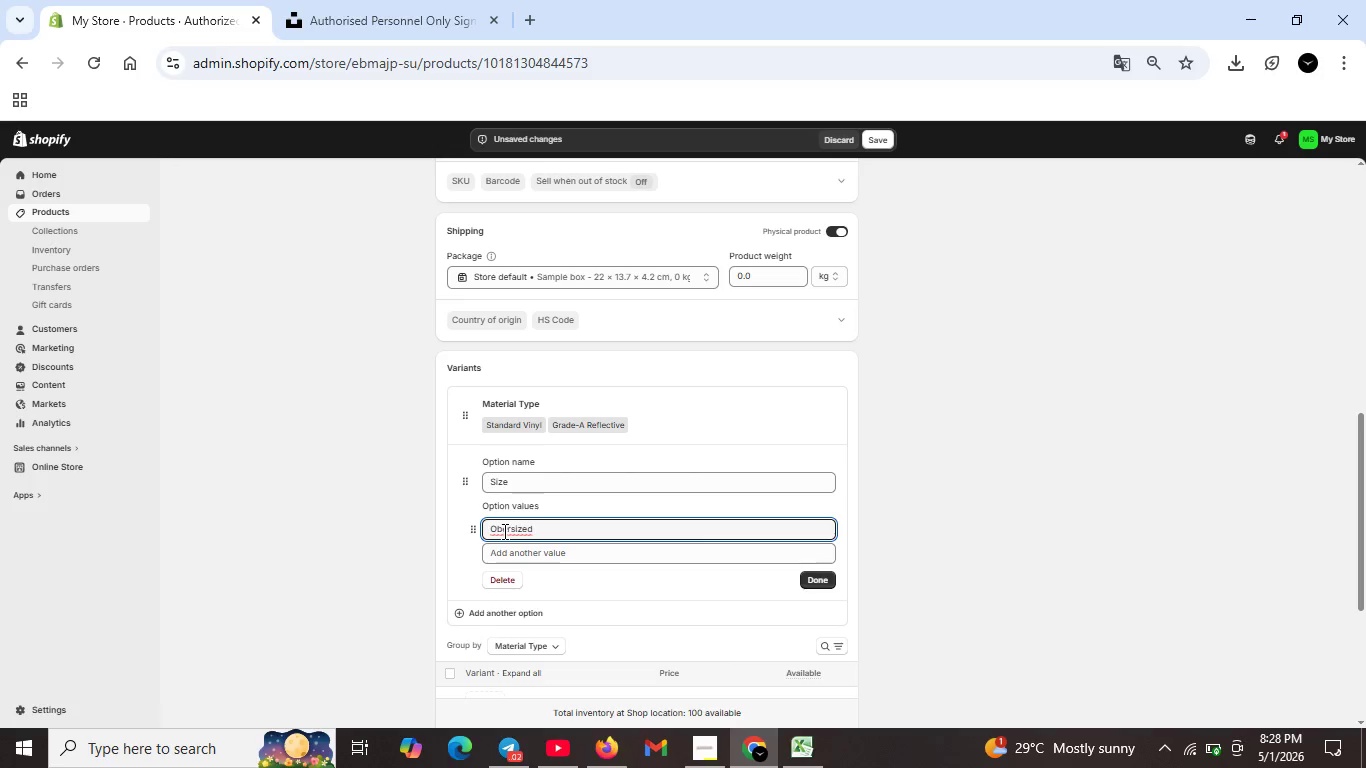 
left_click([504, 531])
 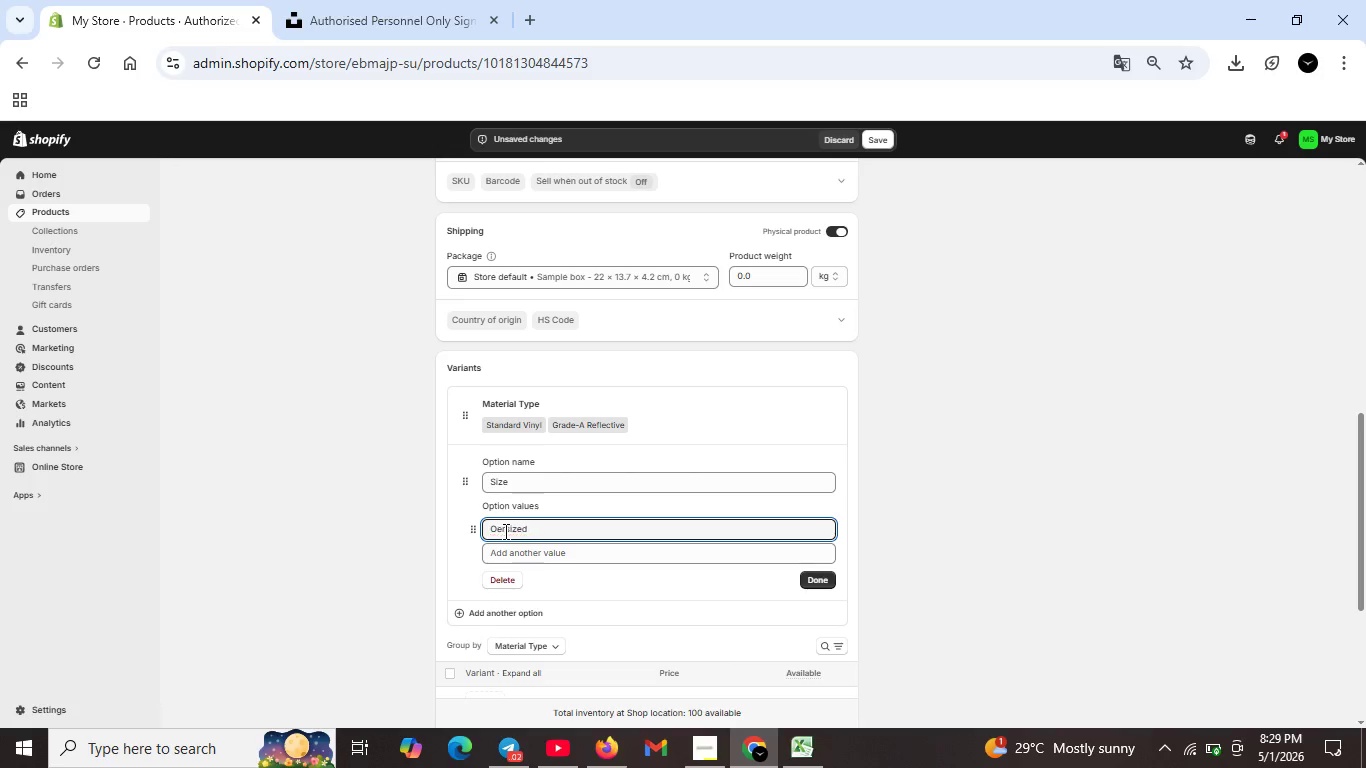 
key(Backspace)
 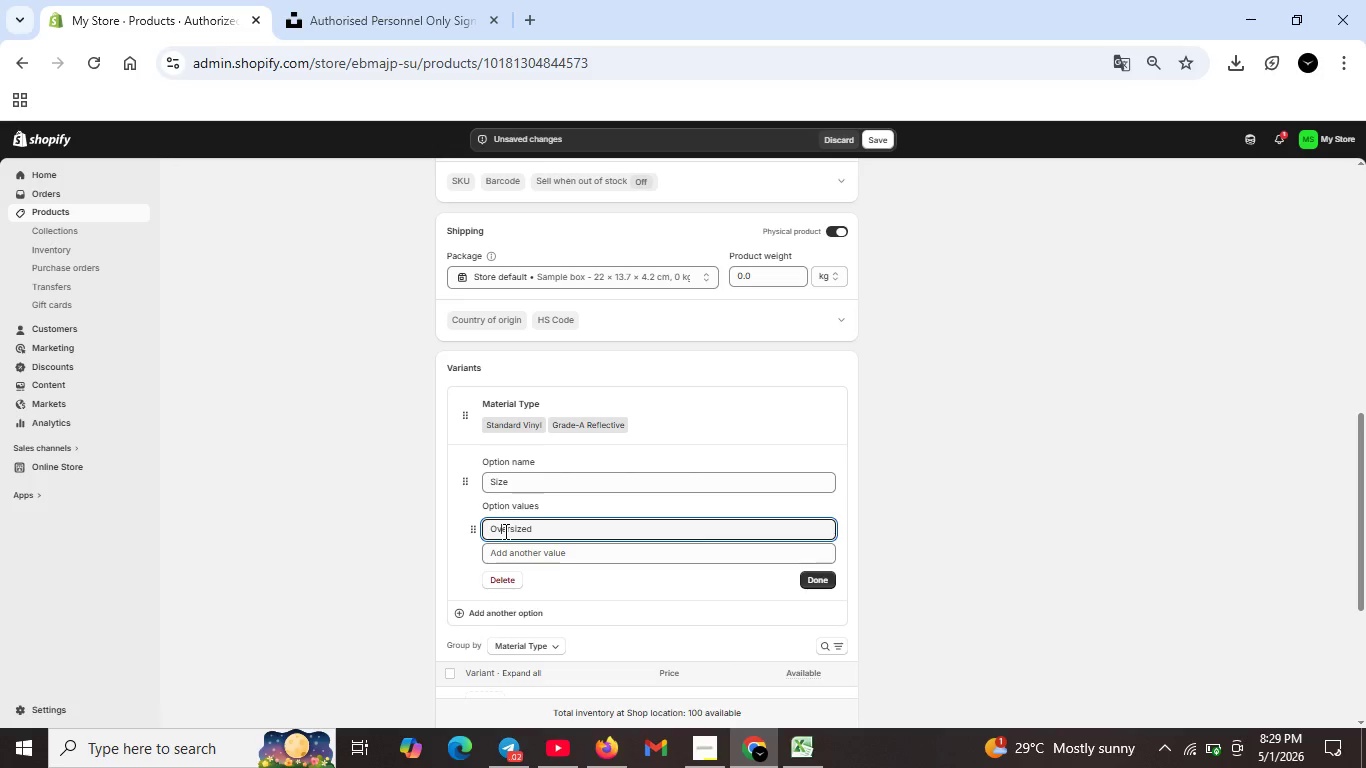 
key(V)
 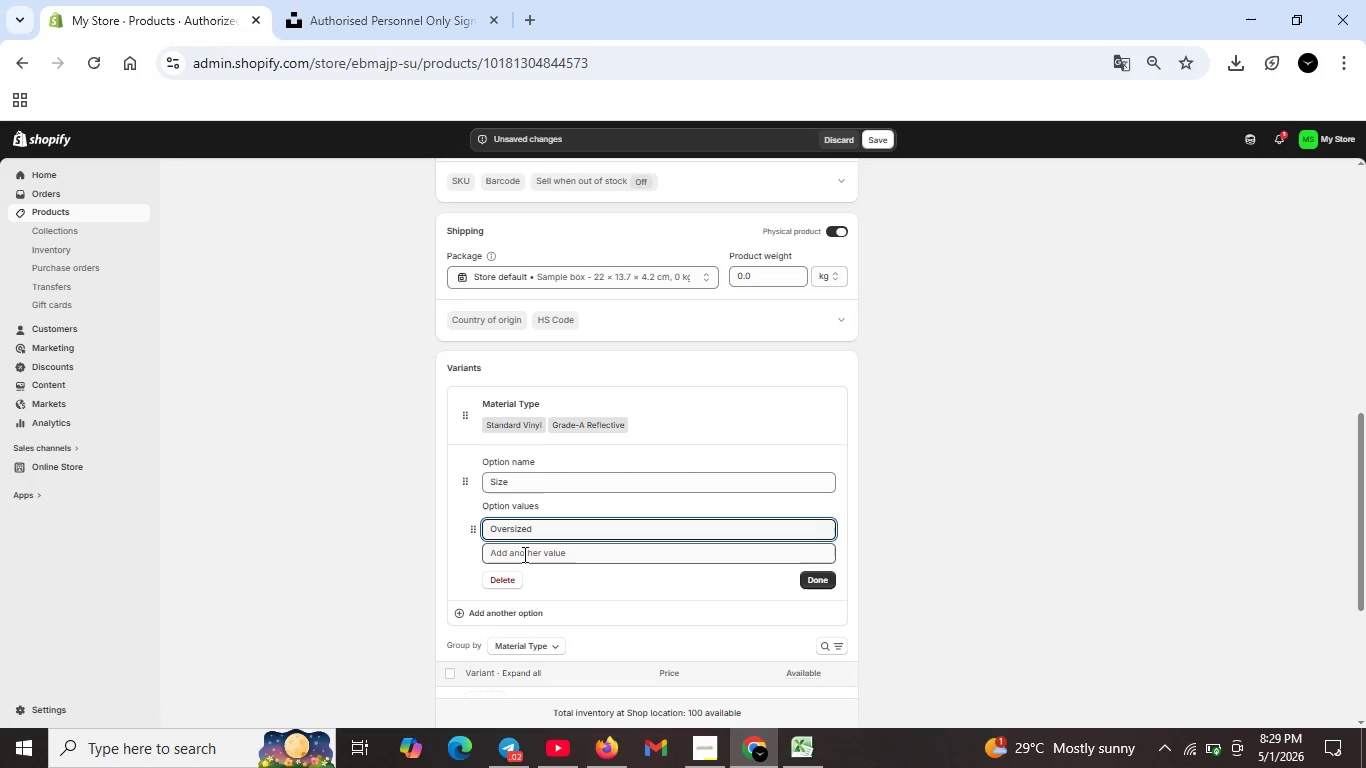 
left_click([523, 554])
 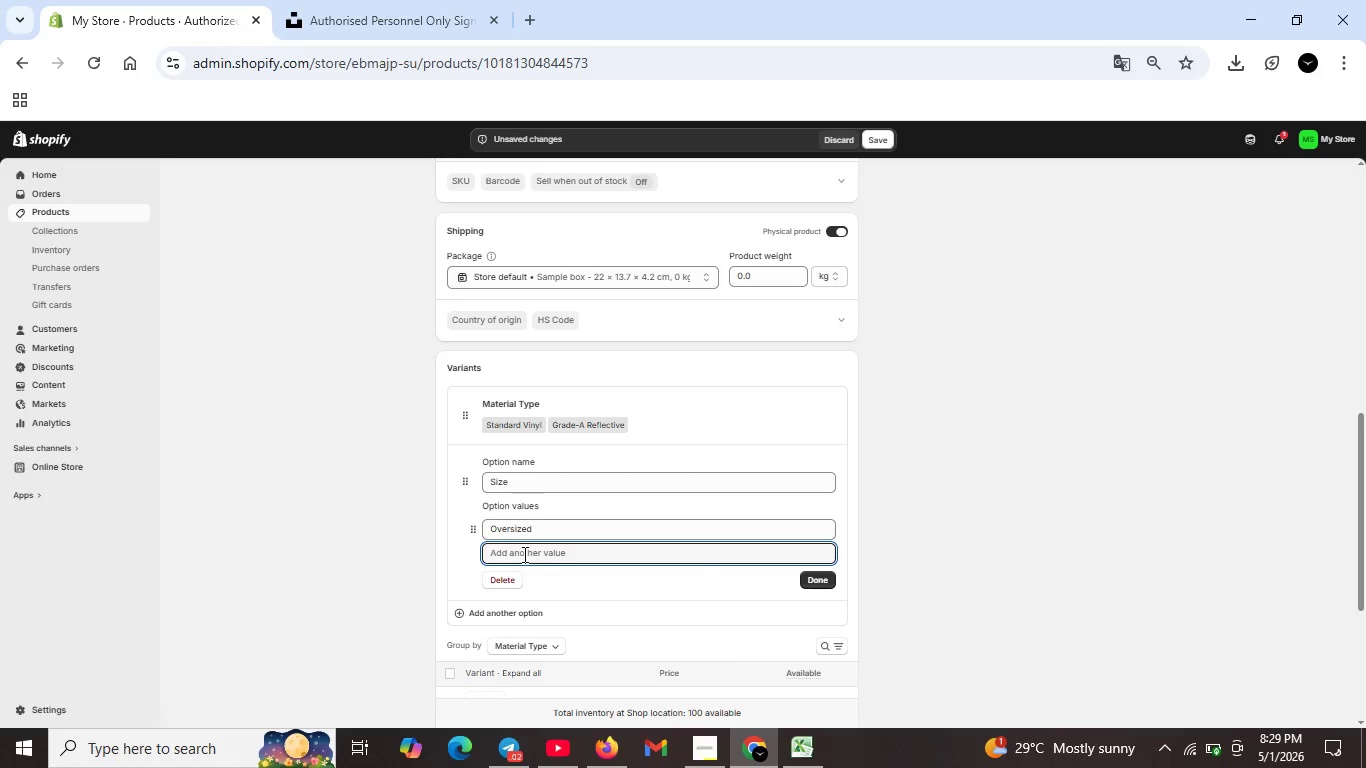 
type(Roll)
 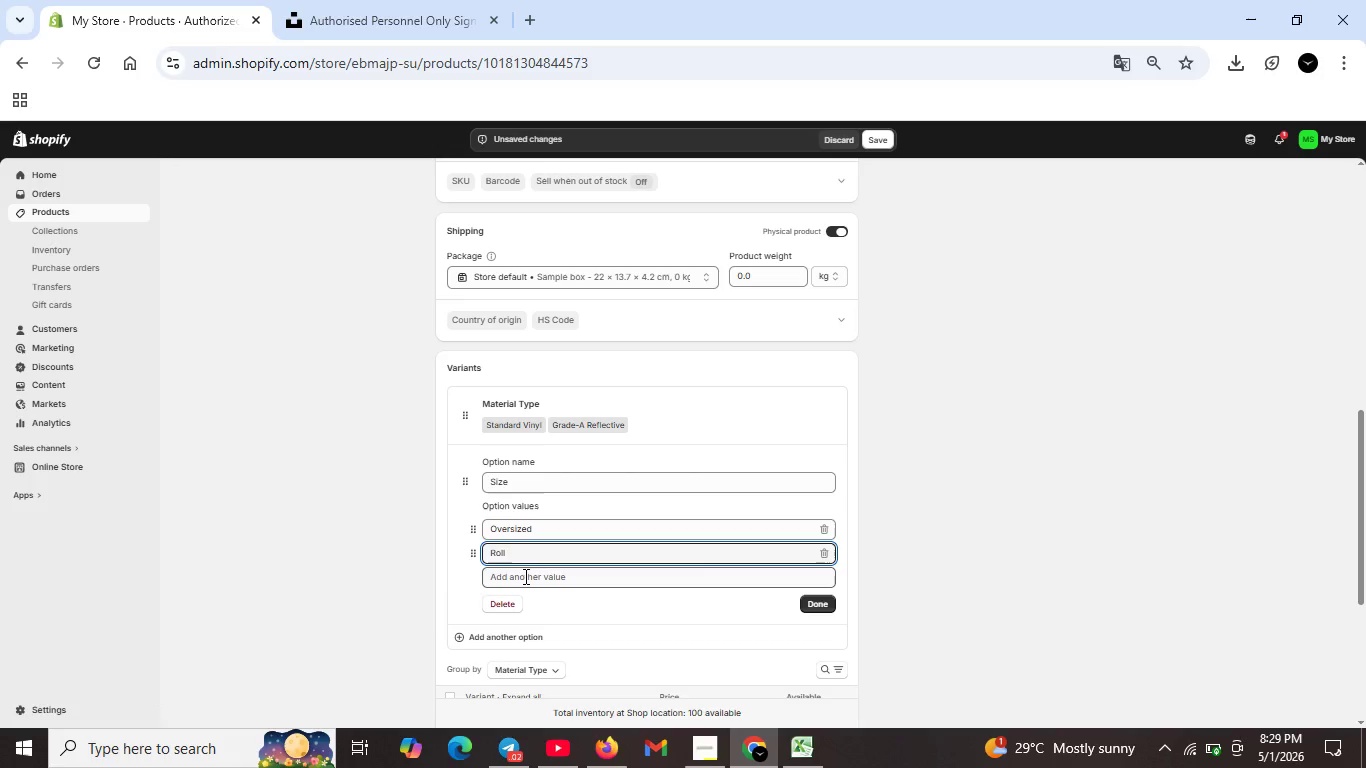 
left_click([524, 576])
 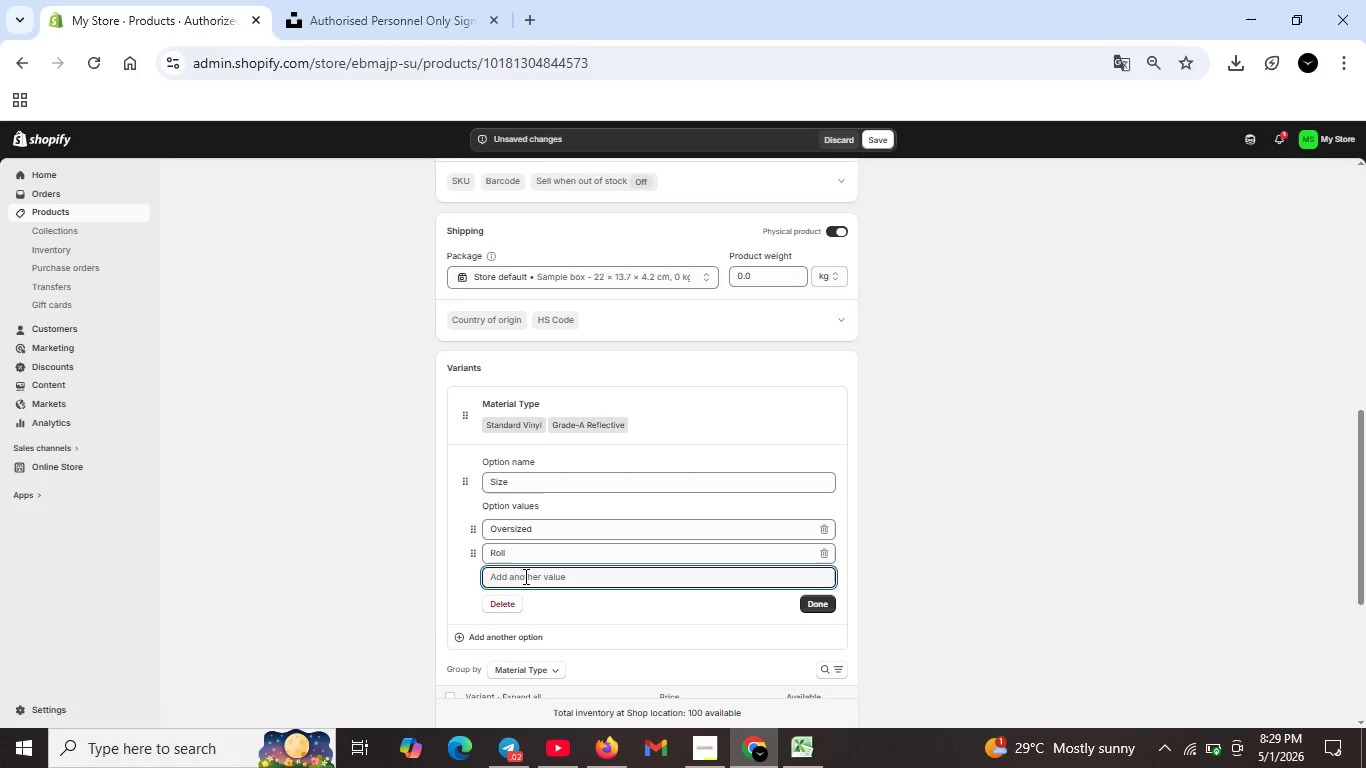 
type(Banner)
 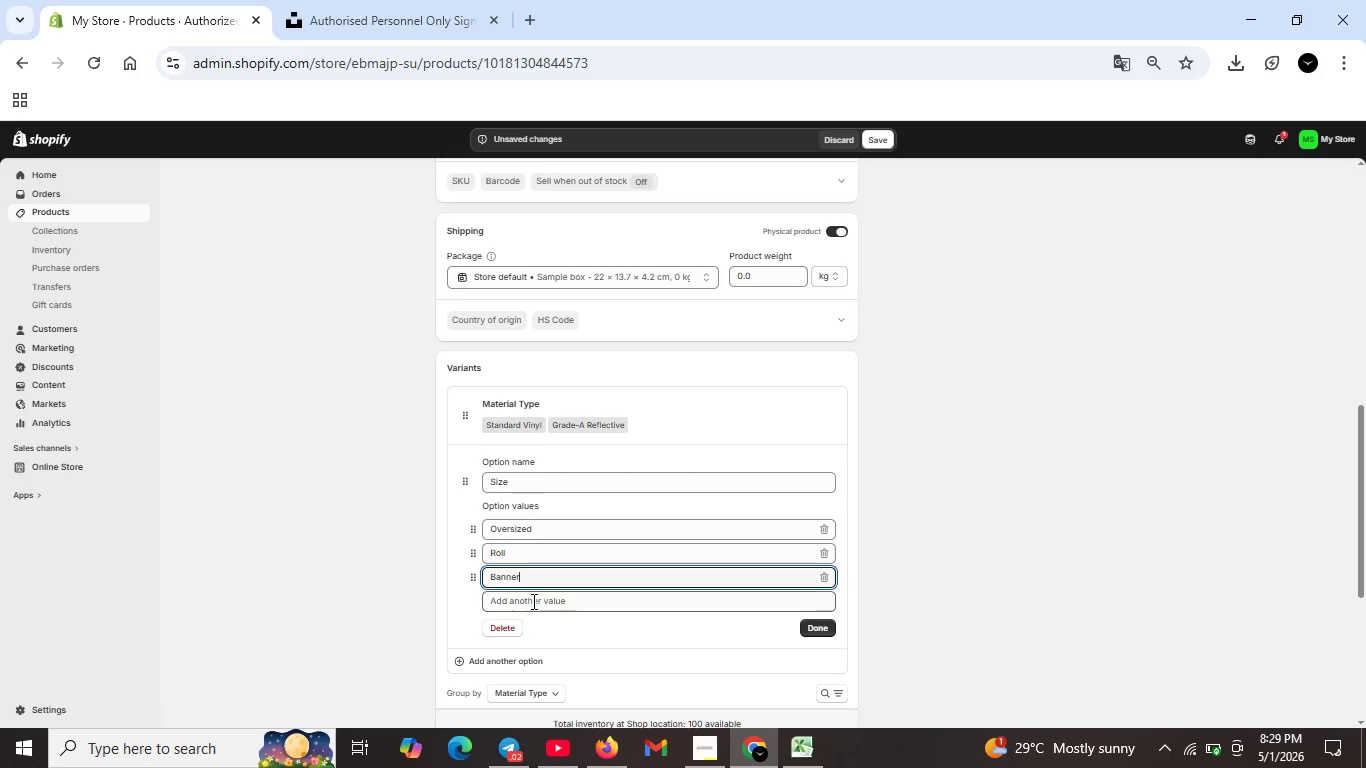 
left_click([533, 601])
 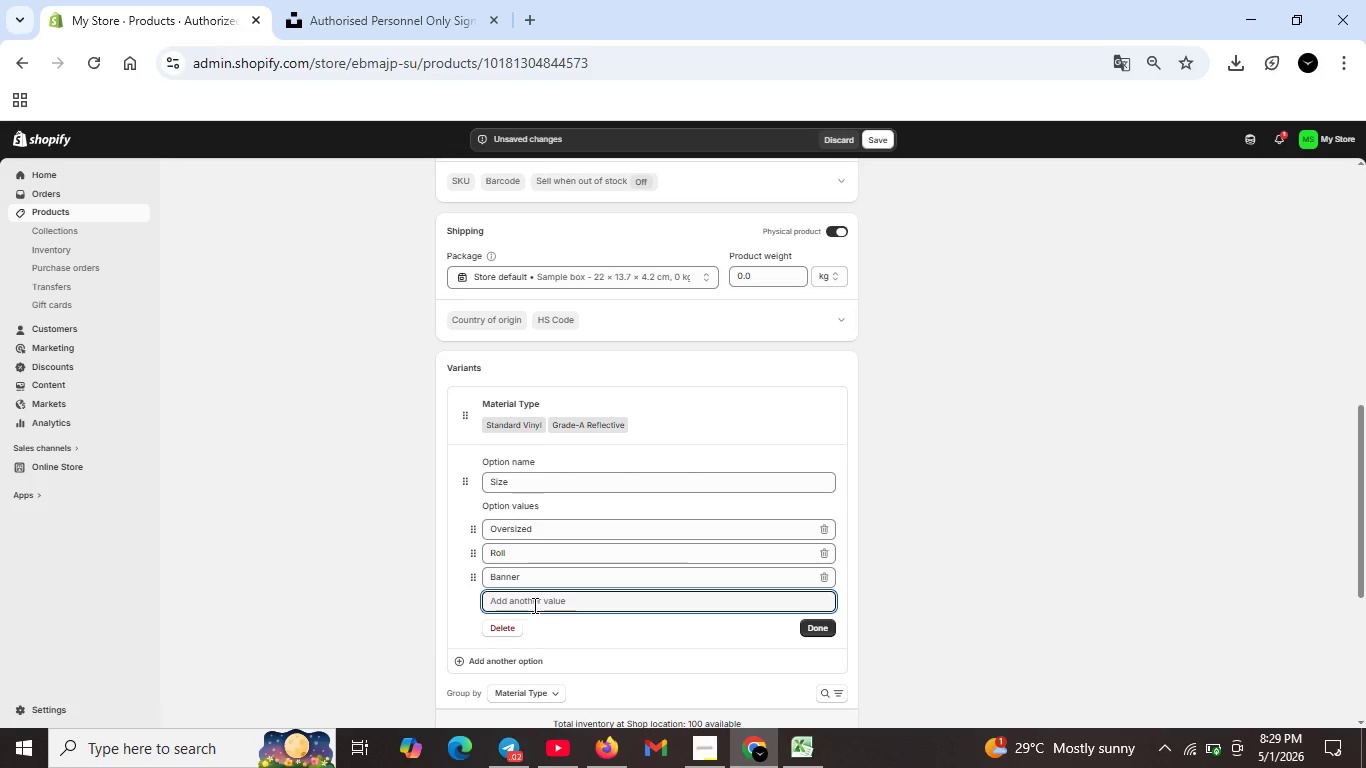 
type(Compact)
 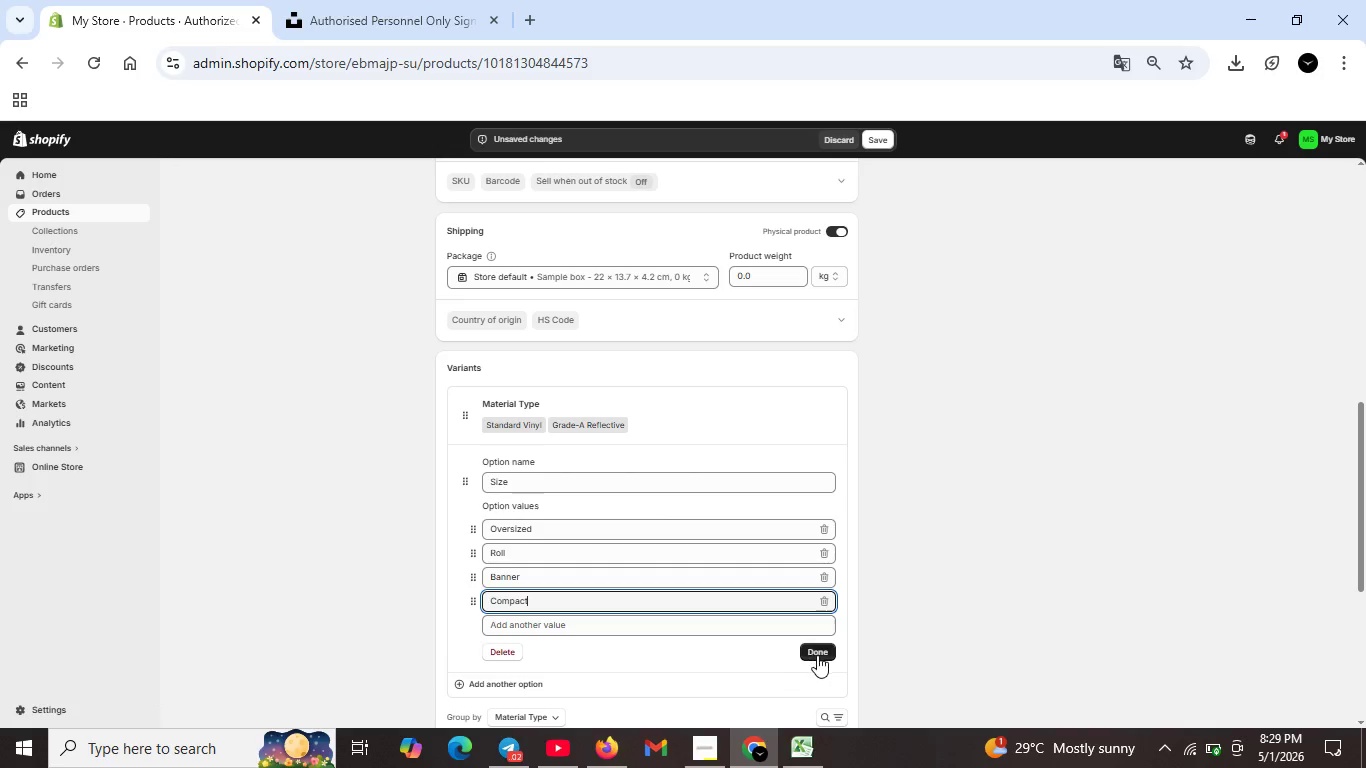 
left_click([817, 655])
 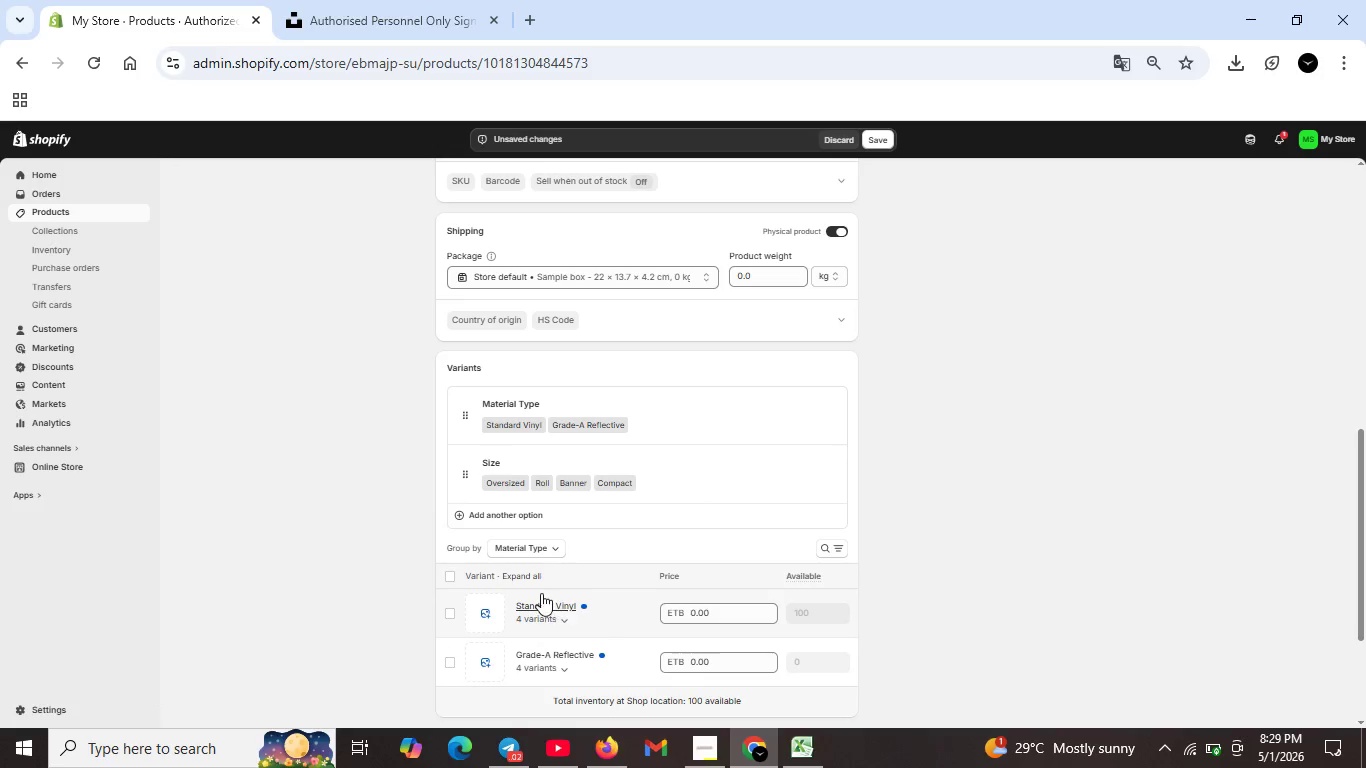 
scroll: coordinate [540, 591], scroll_direction: down, amount: 2.0
 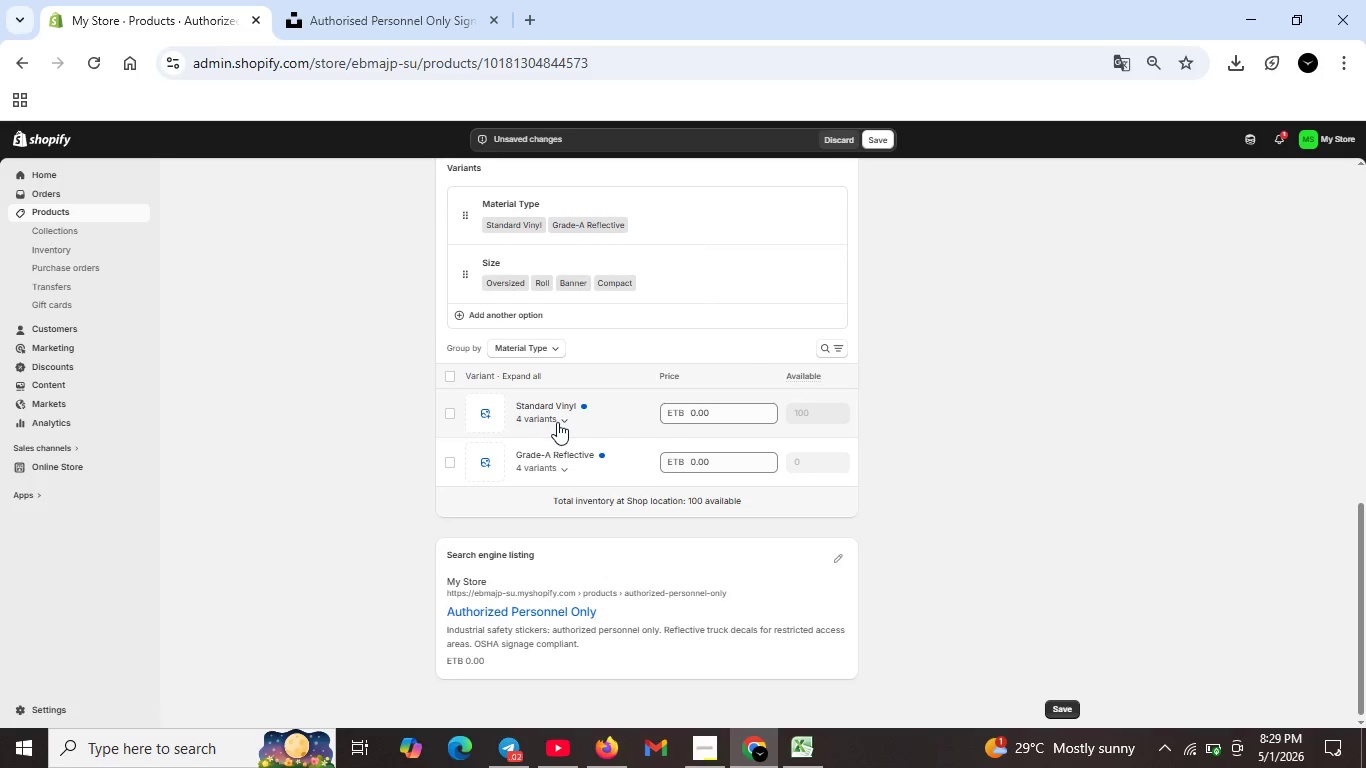 
left_click([557, 422])
 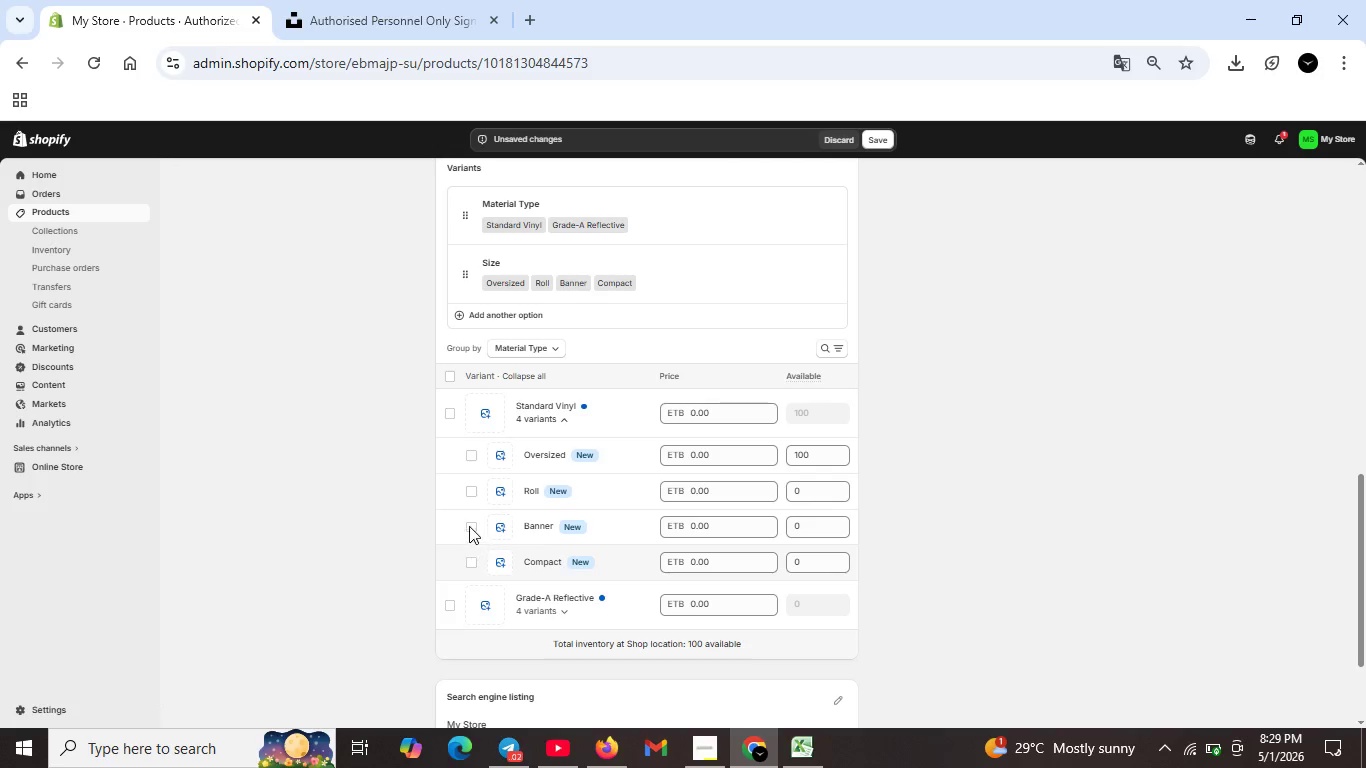 
left_click([539, 605])
 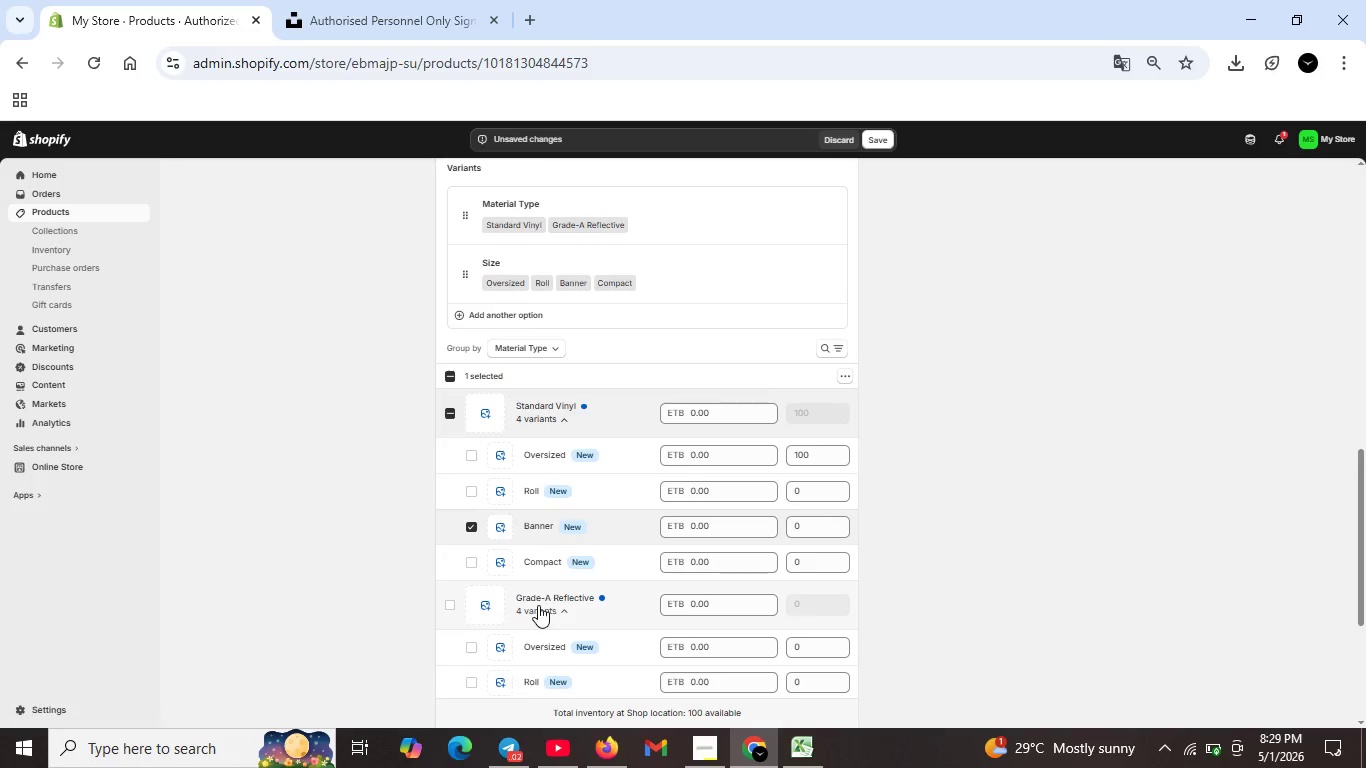 
scroll: coordinate [538, 605], scroll_direction: down, amount: 1.0
 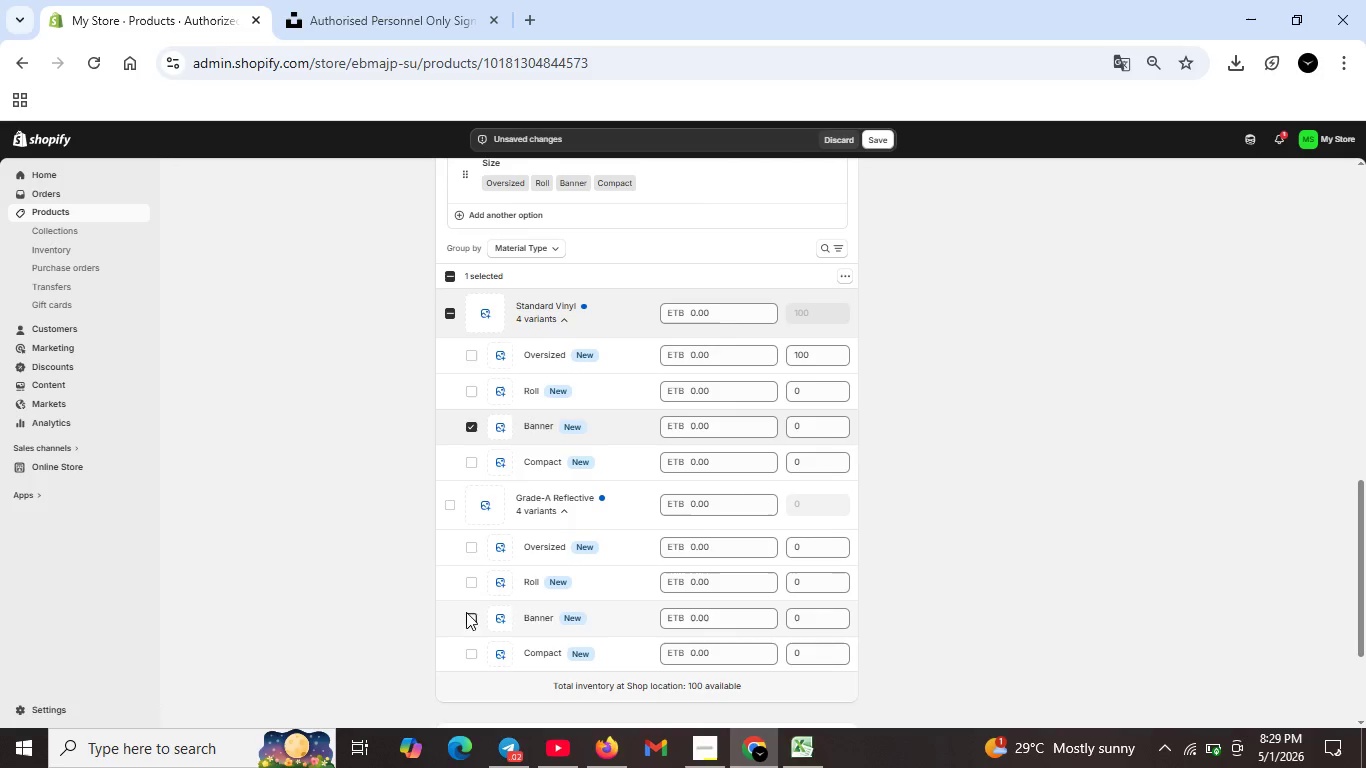 
left_click([469, 579])
 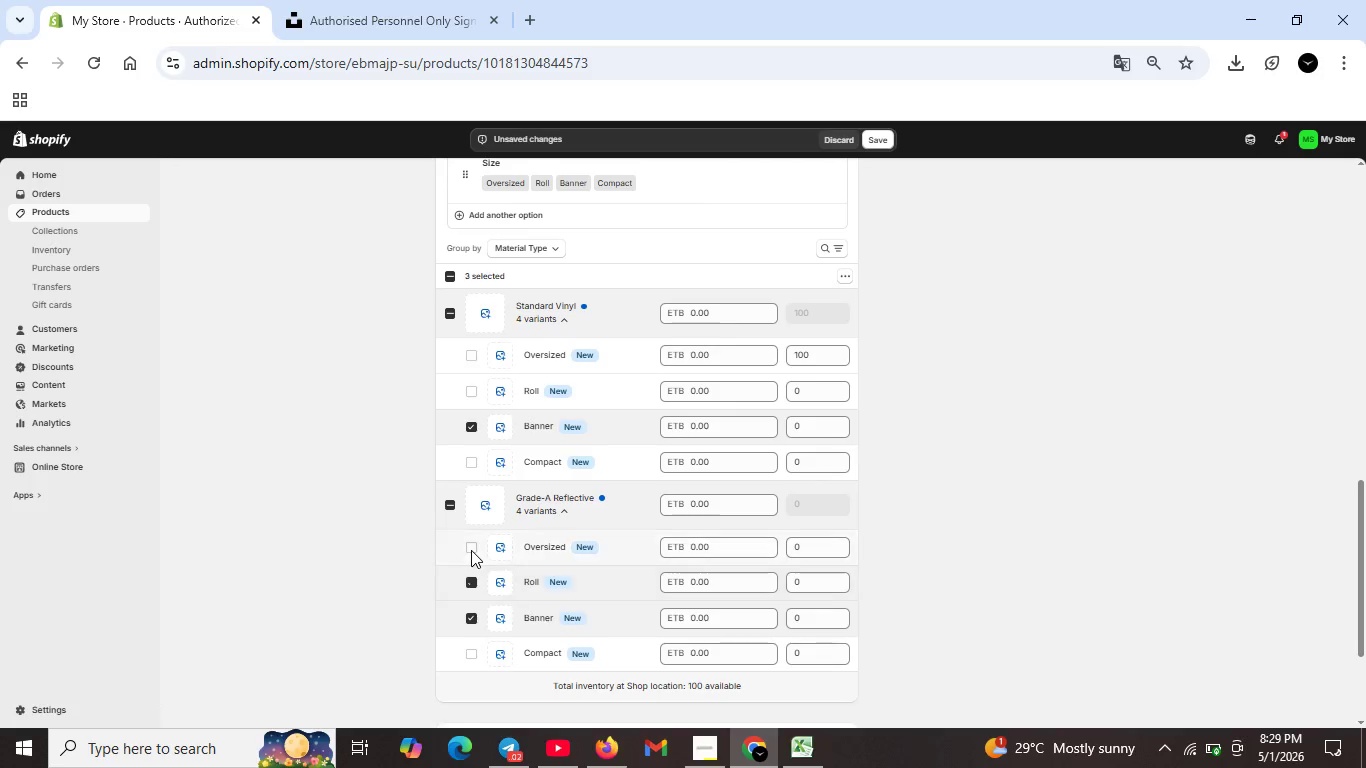 
left_click([471, 550])
 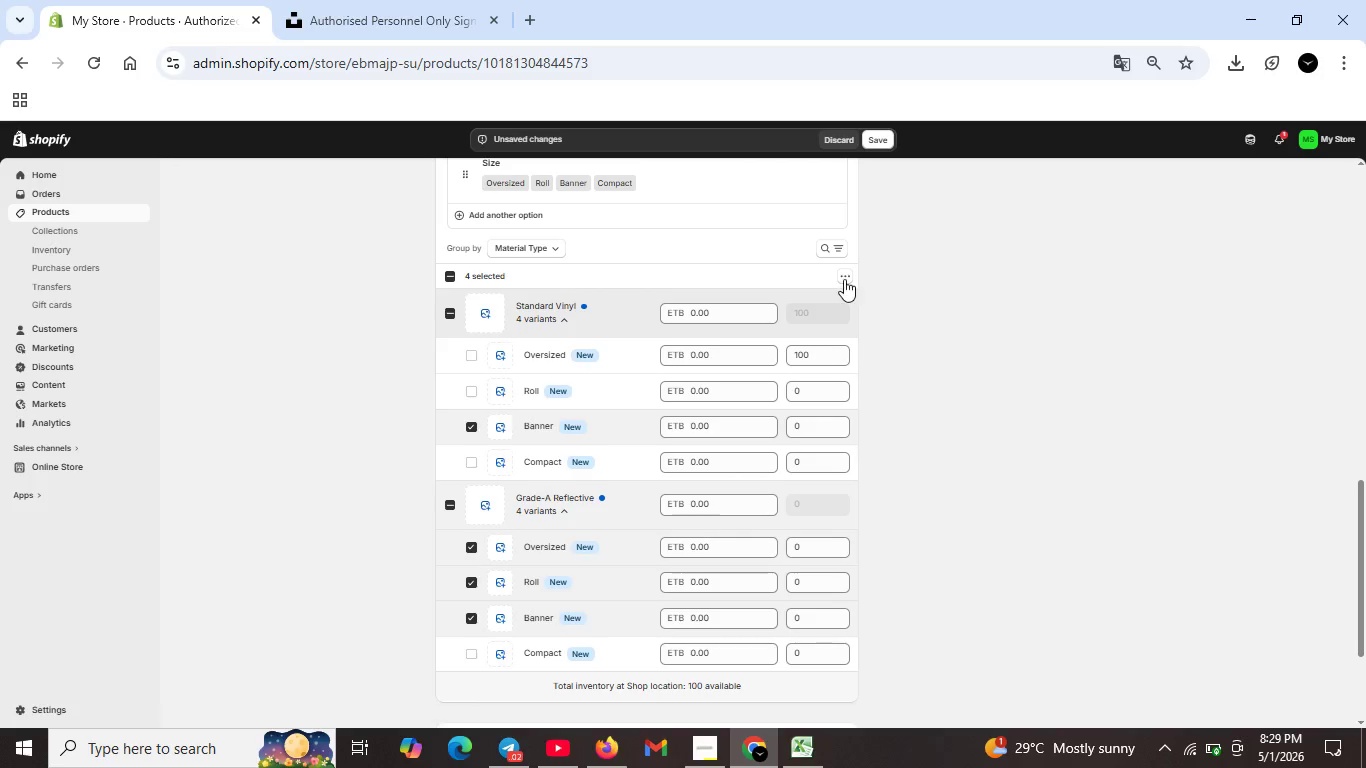 
left_click([844, 279])
 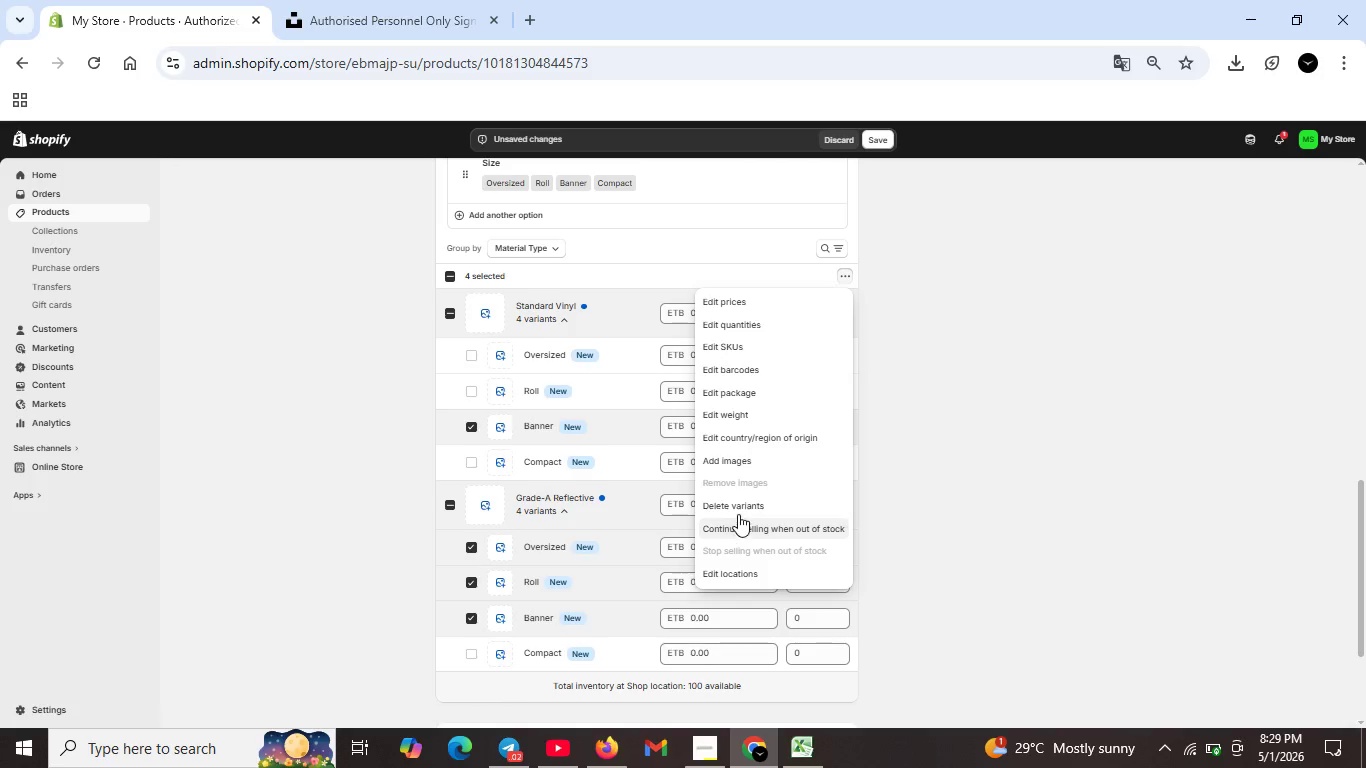 
left_click([739, 505])
 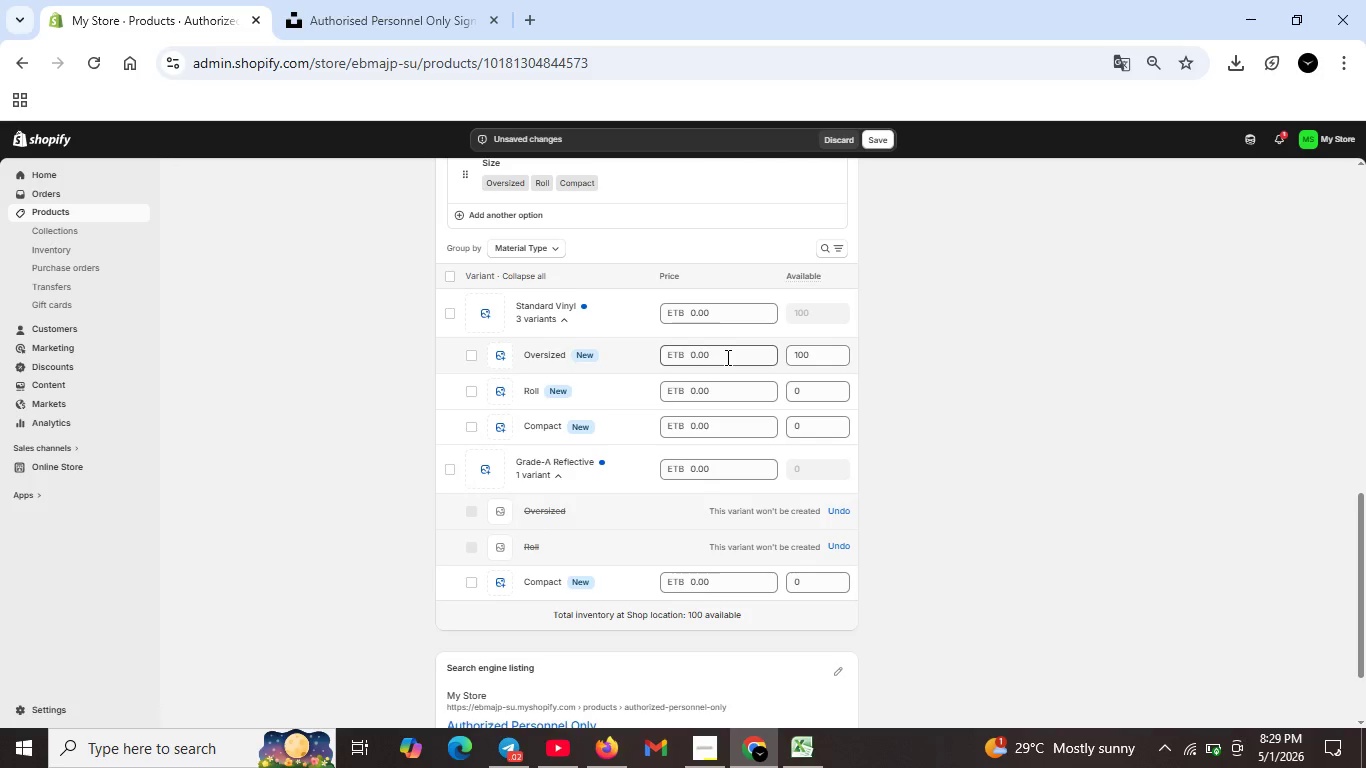 
double_click([727, 355])
 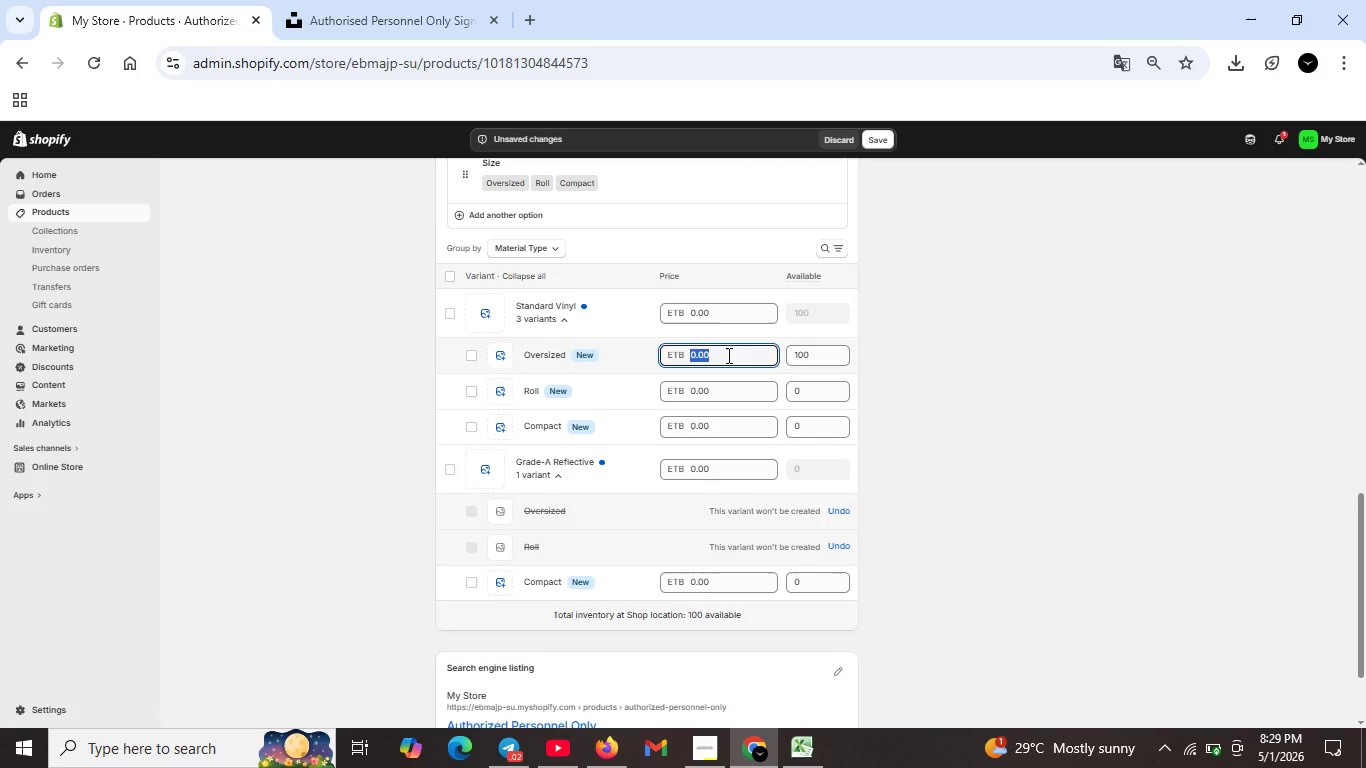 
key(Backspace)
type(45.99)
 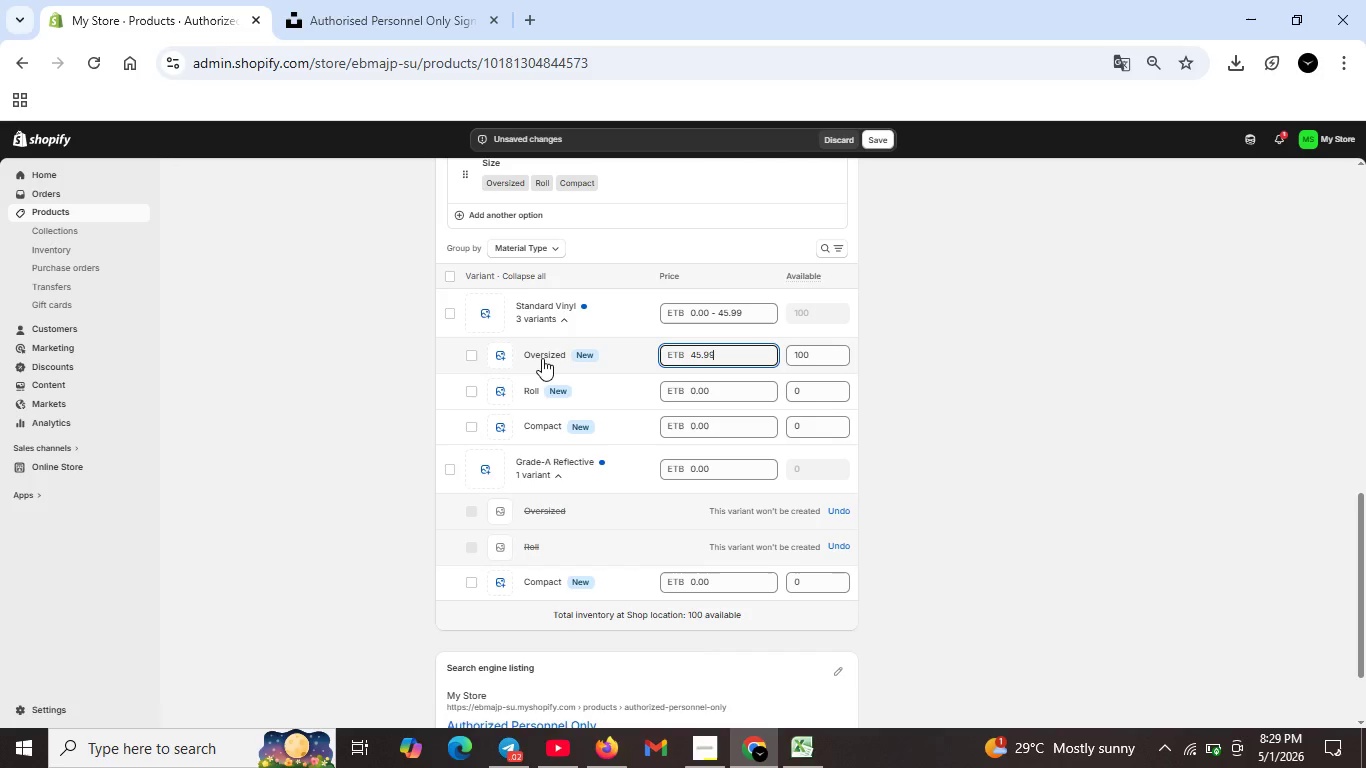 
left_click([542, 357])
 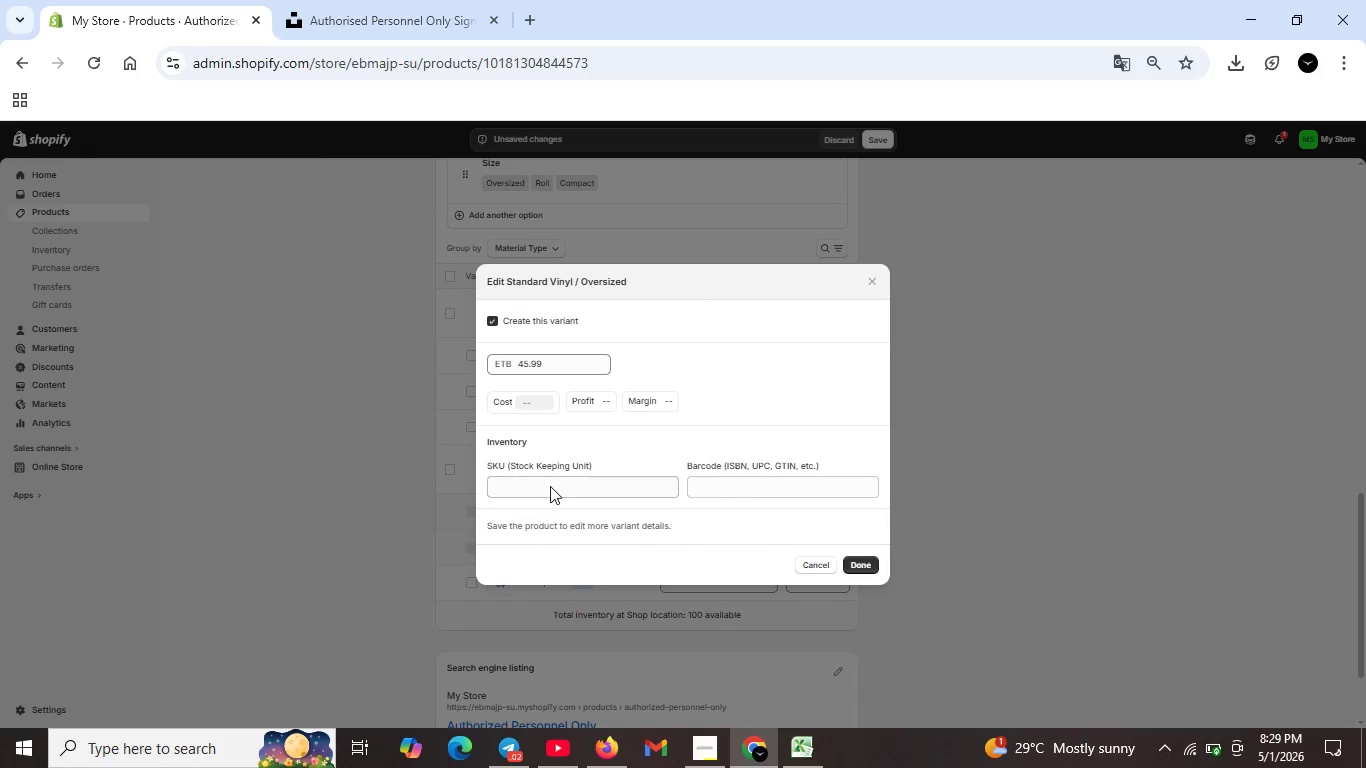 
left_click([550, 481])
 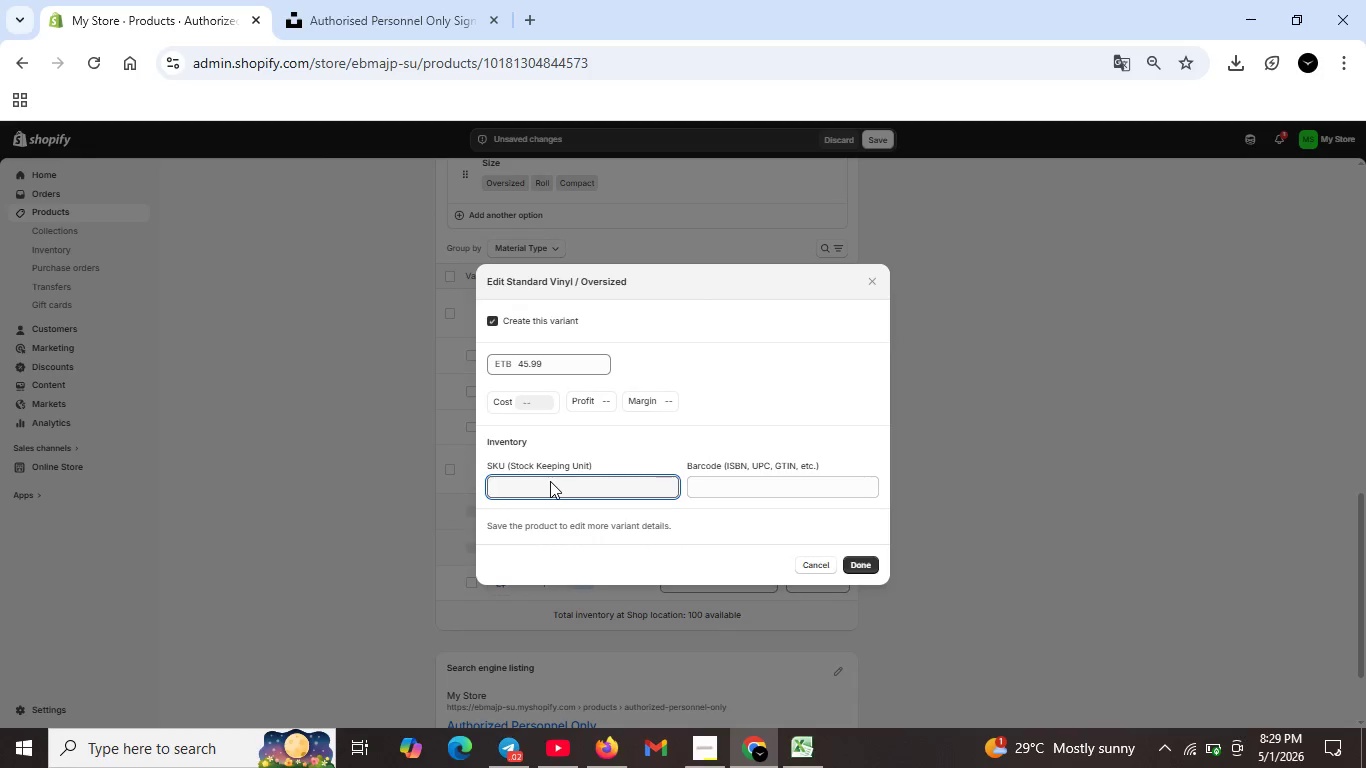 
type(VV-AUTH-OVR-VNYL)
 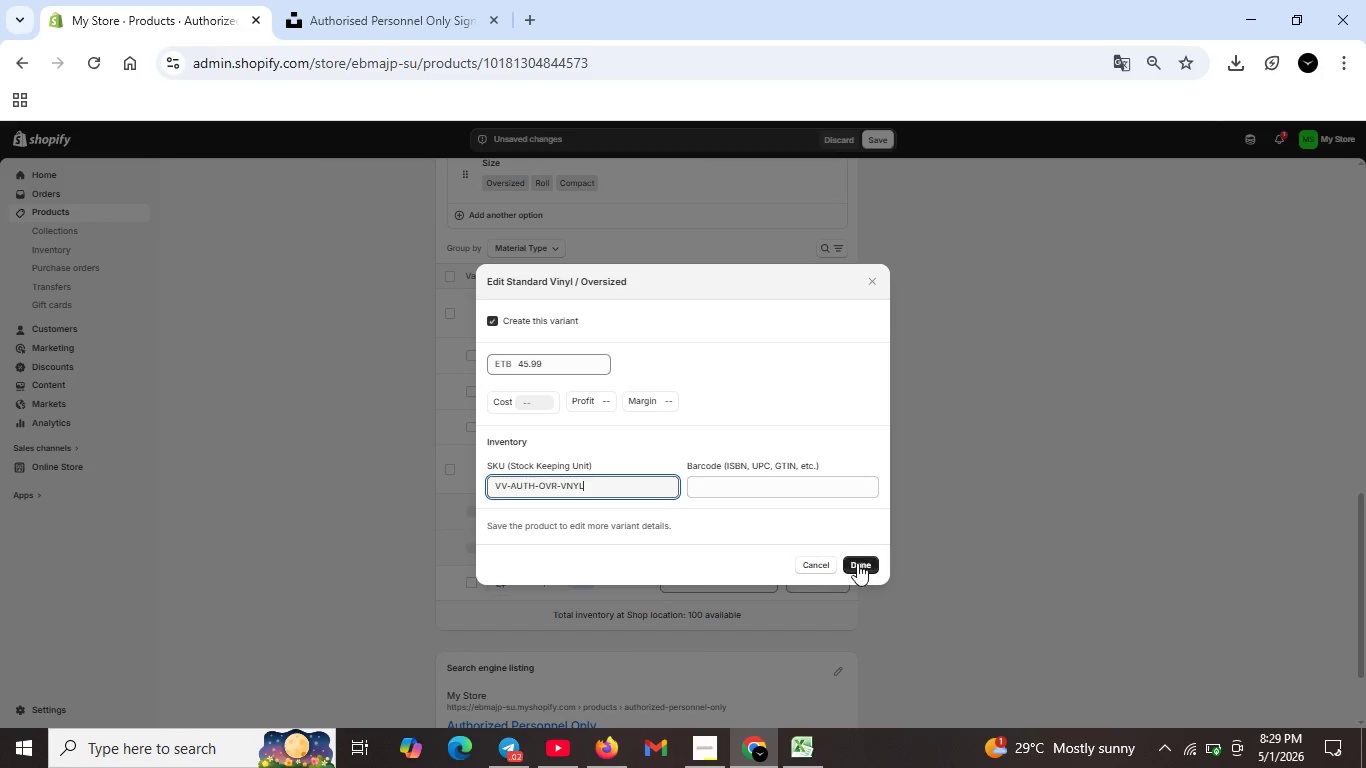 
left_click([857, 563])
 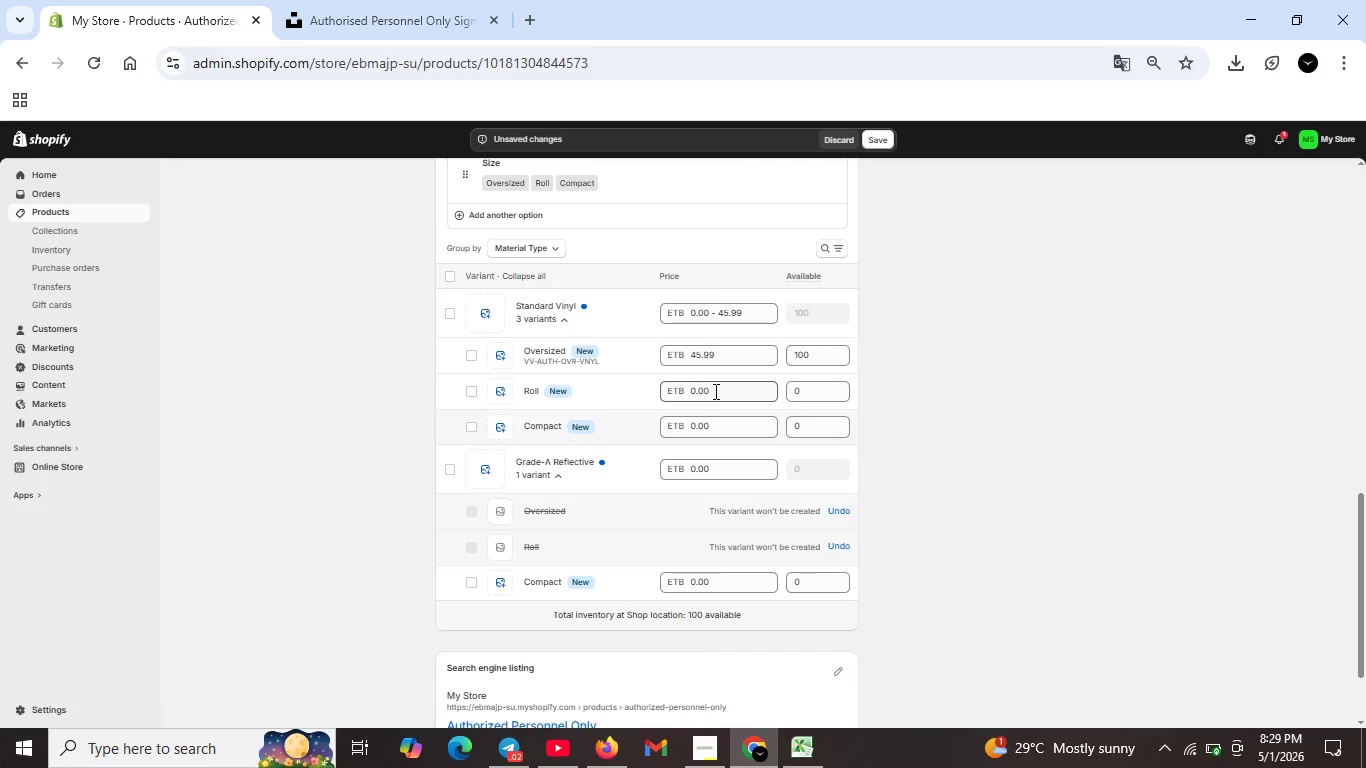 
double_click([714, 391])
 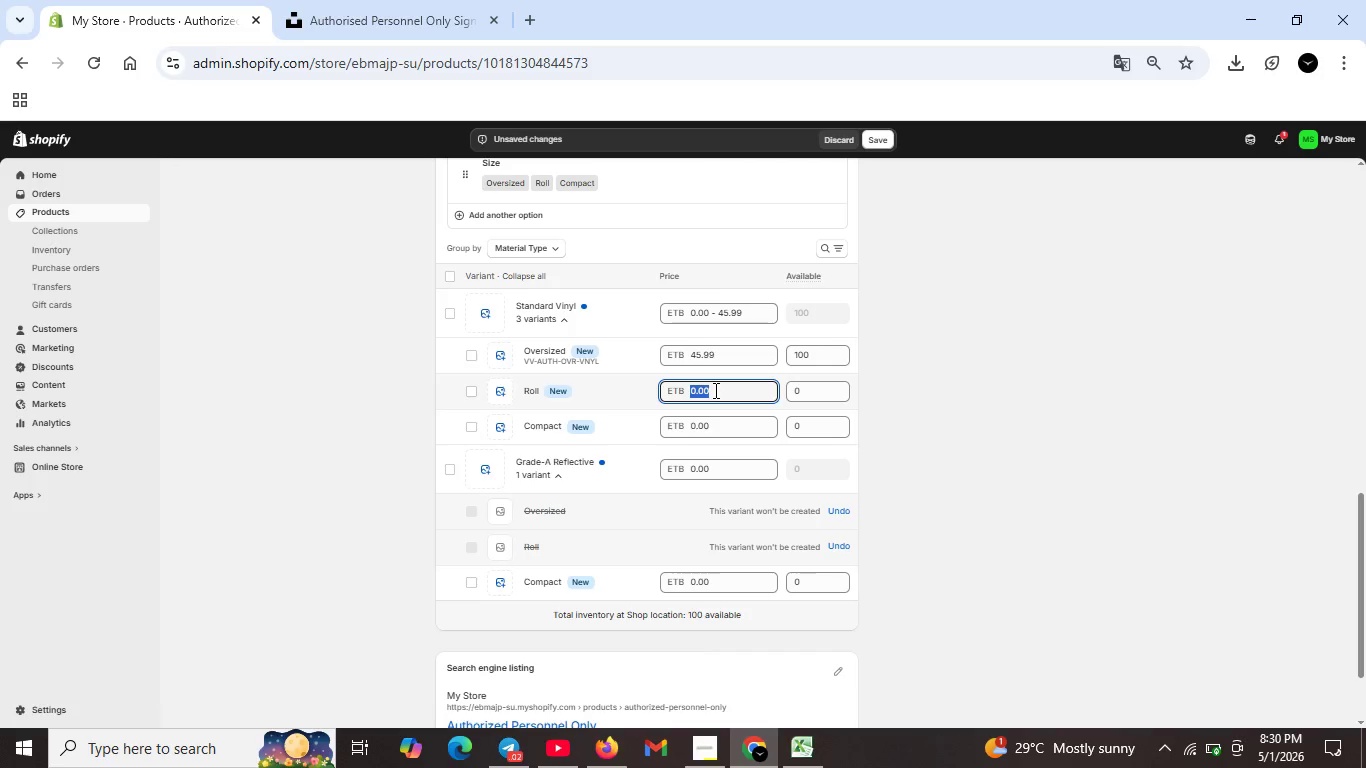 
key(Backspace)
type(65.78)
 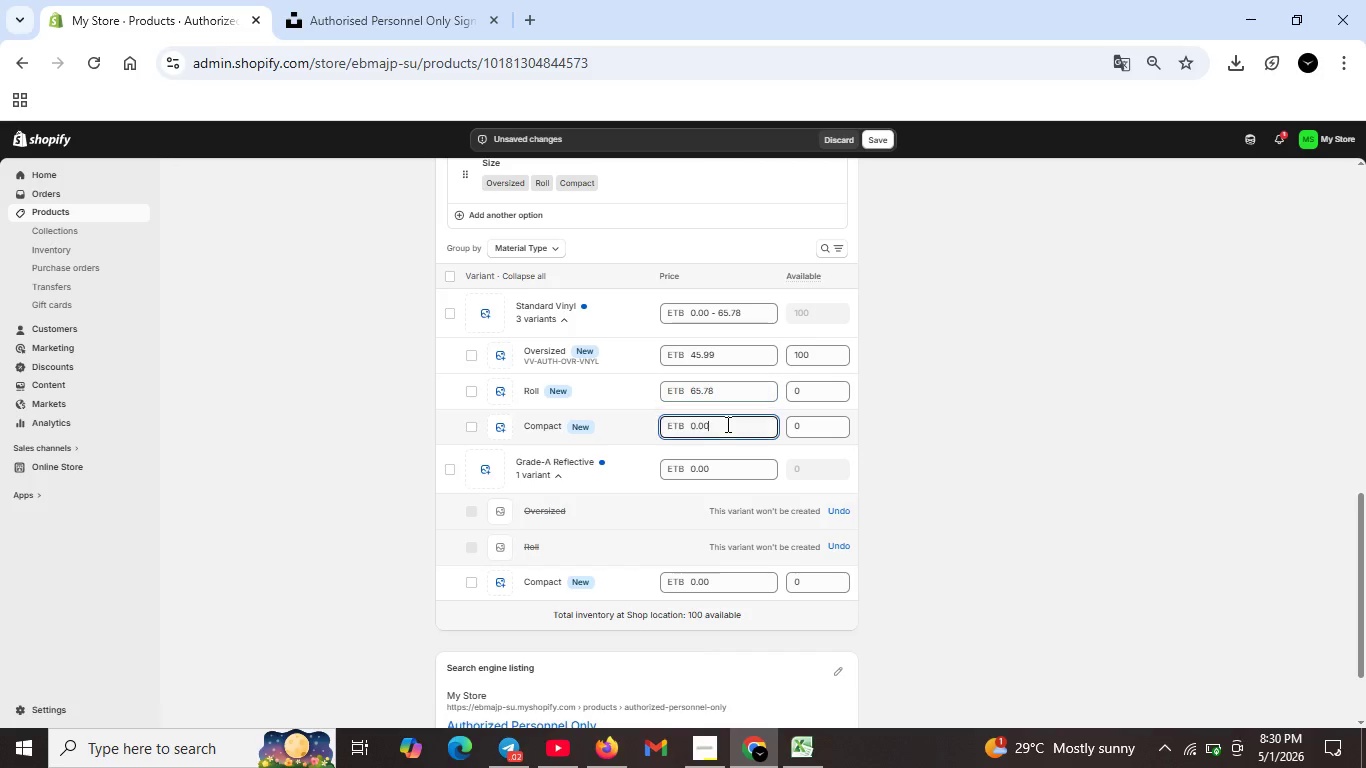 
double_click([726, 424])
 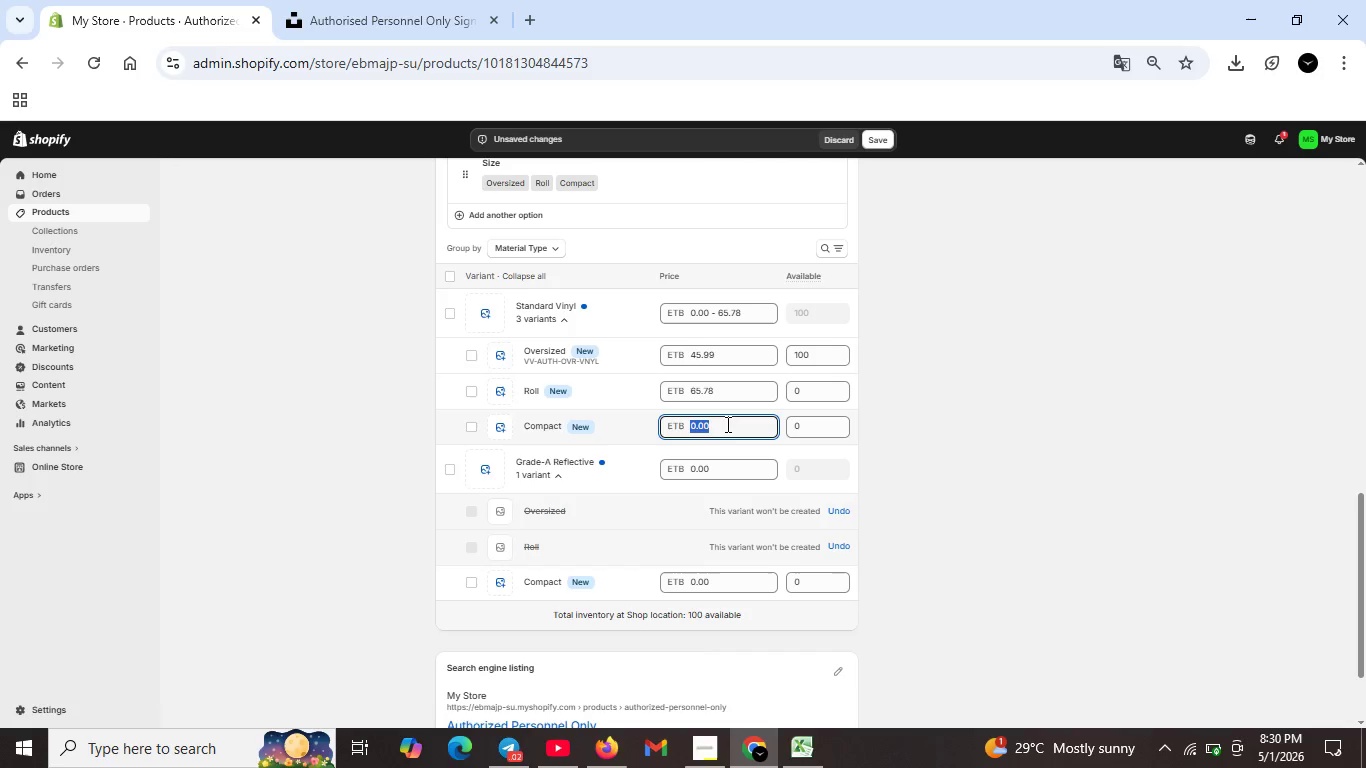 
key(Backspace)
type(56.45)
 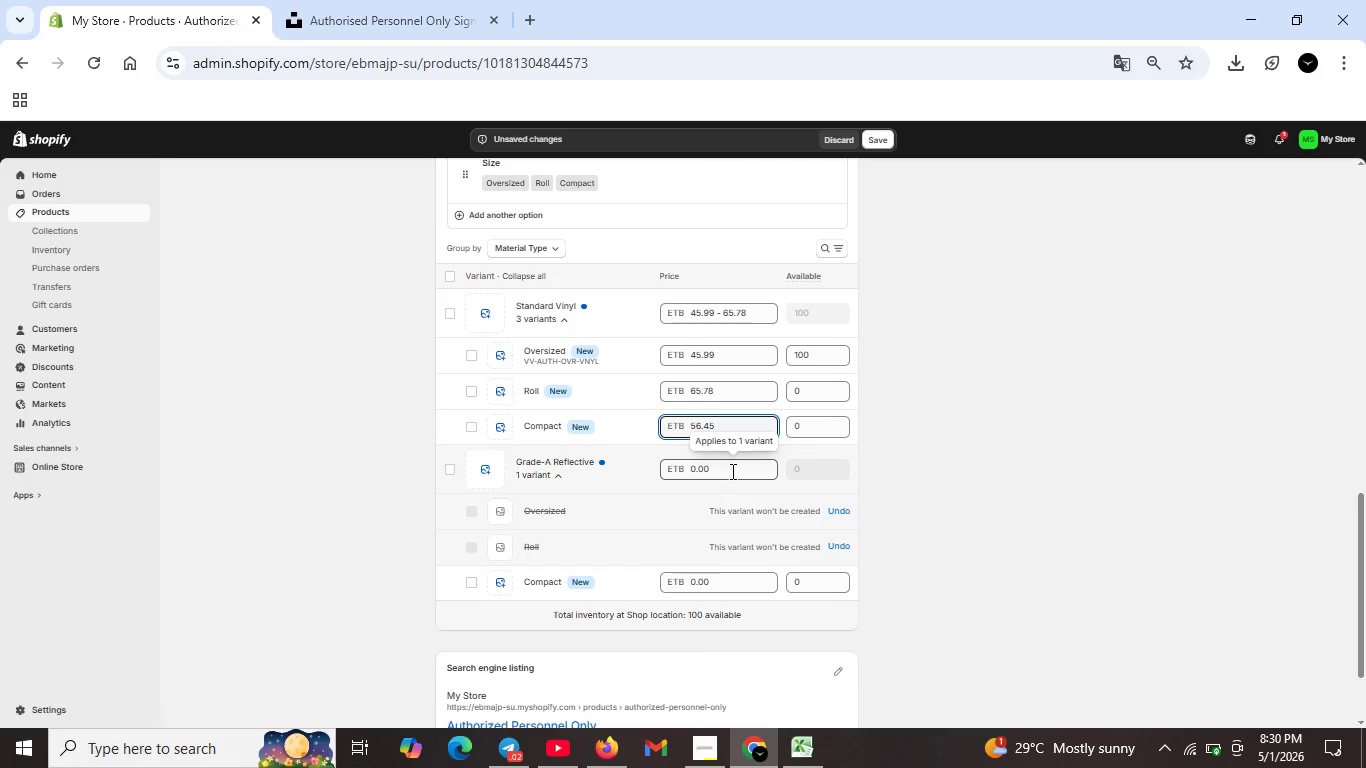 
double_click([731, 471])
 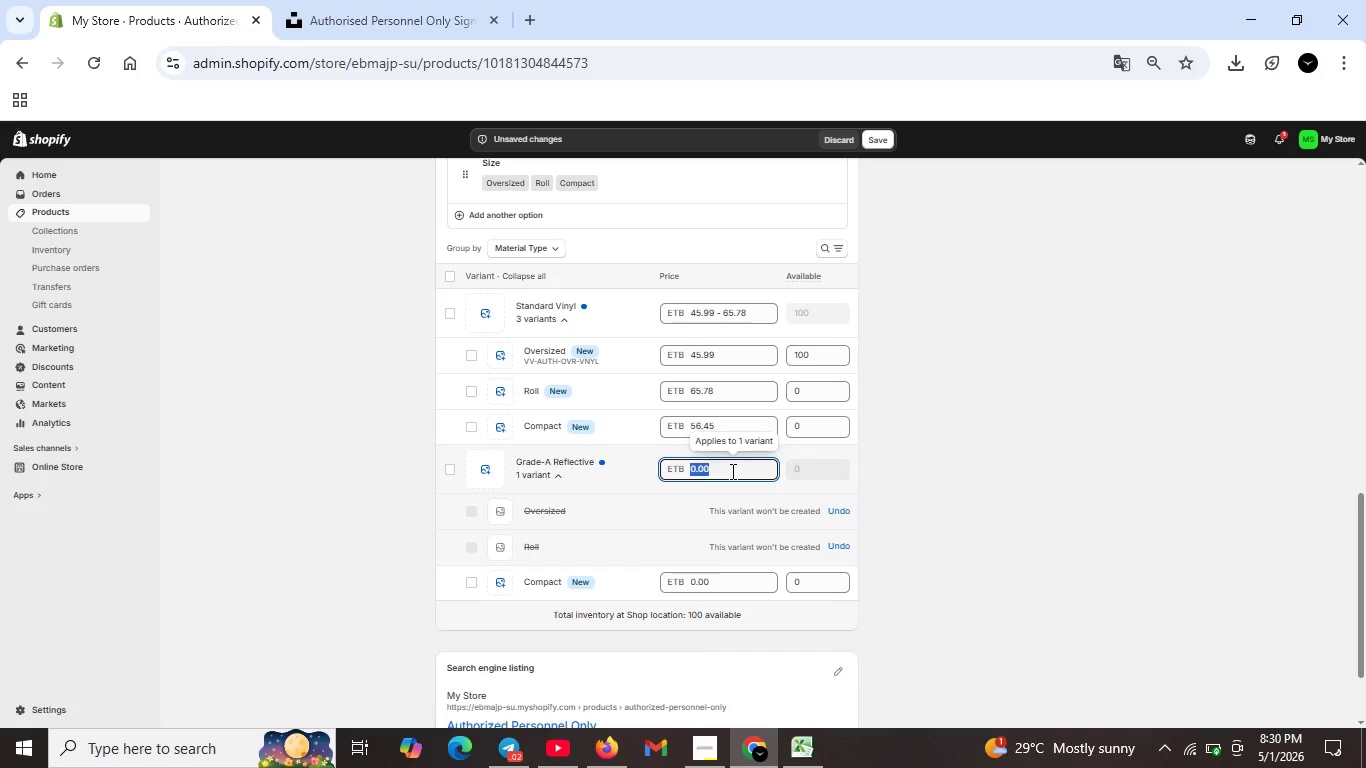 
key(Backspace)
type(99.9)
 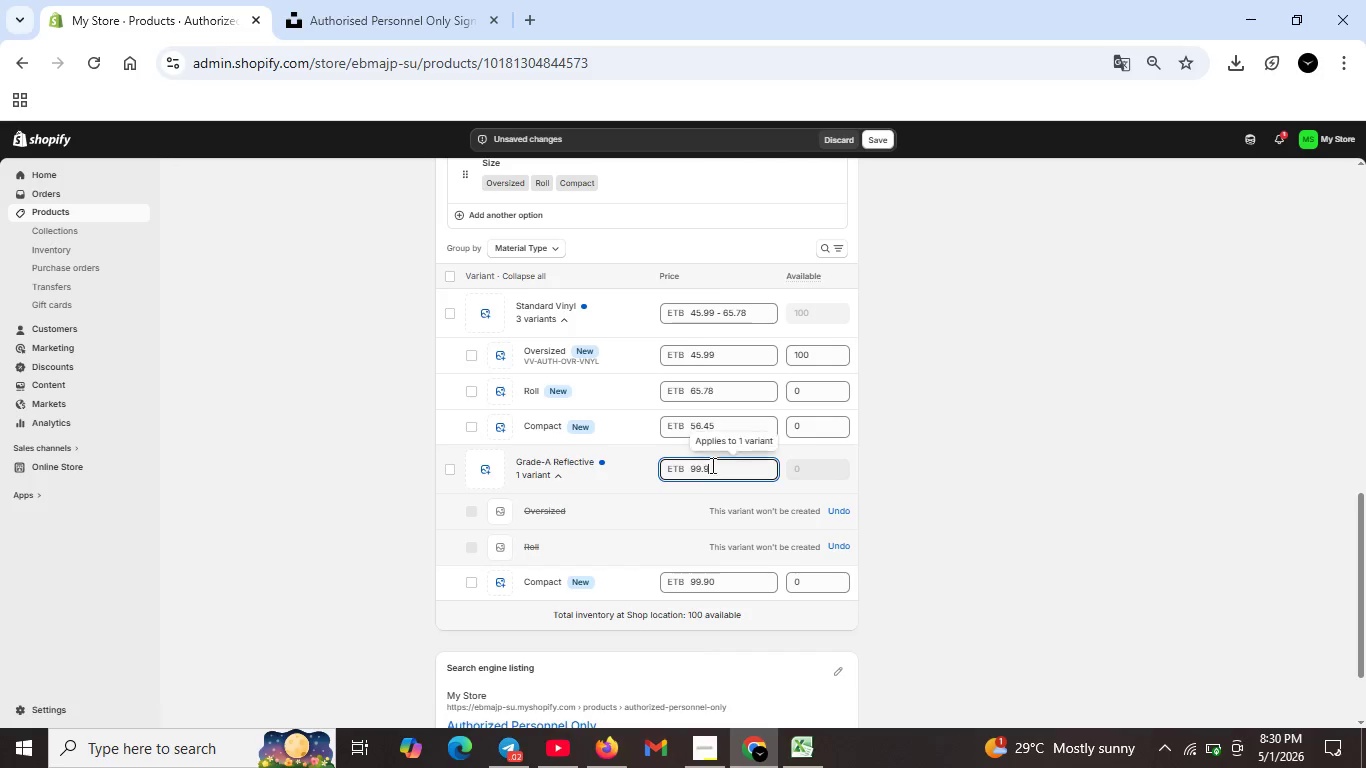 
left_click([713, 464])
 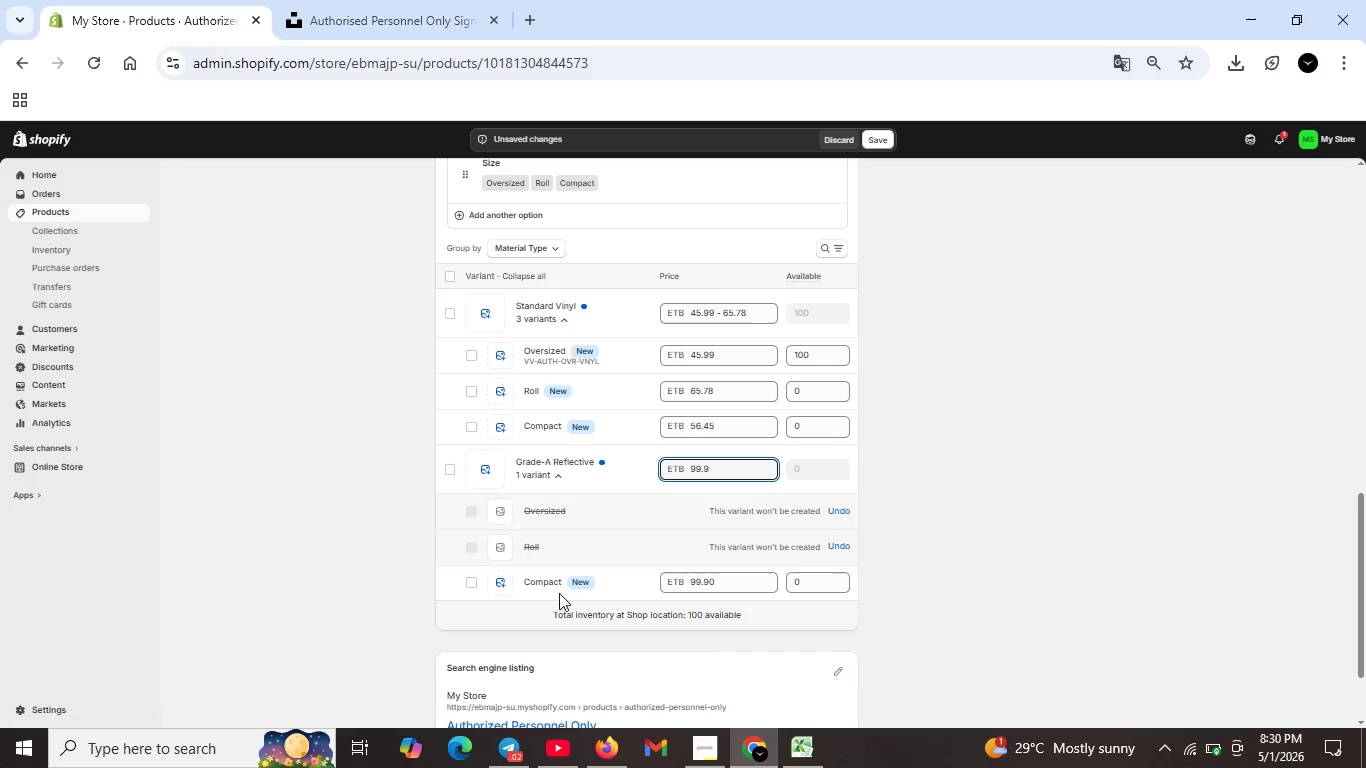 
mouse_move([526, 577])
 